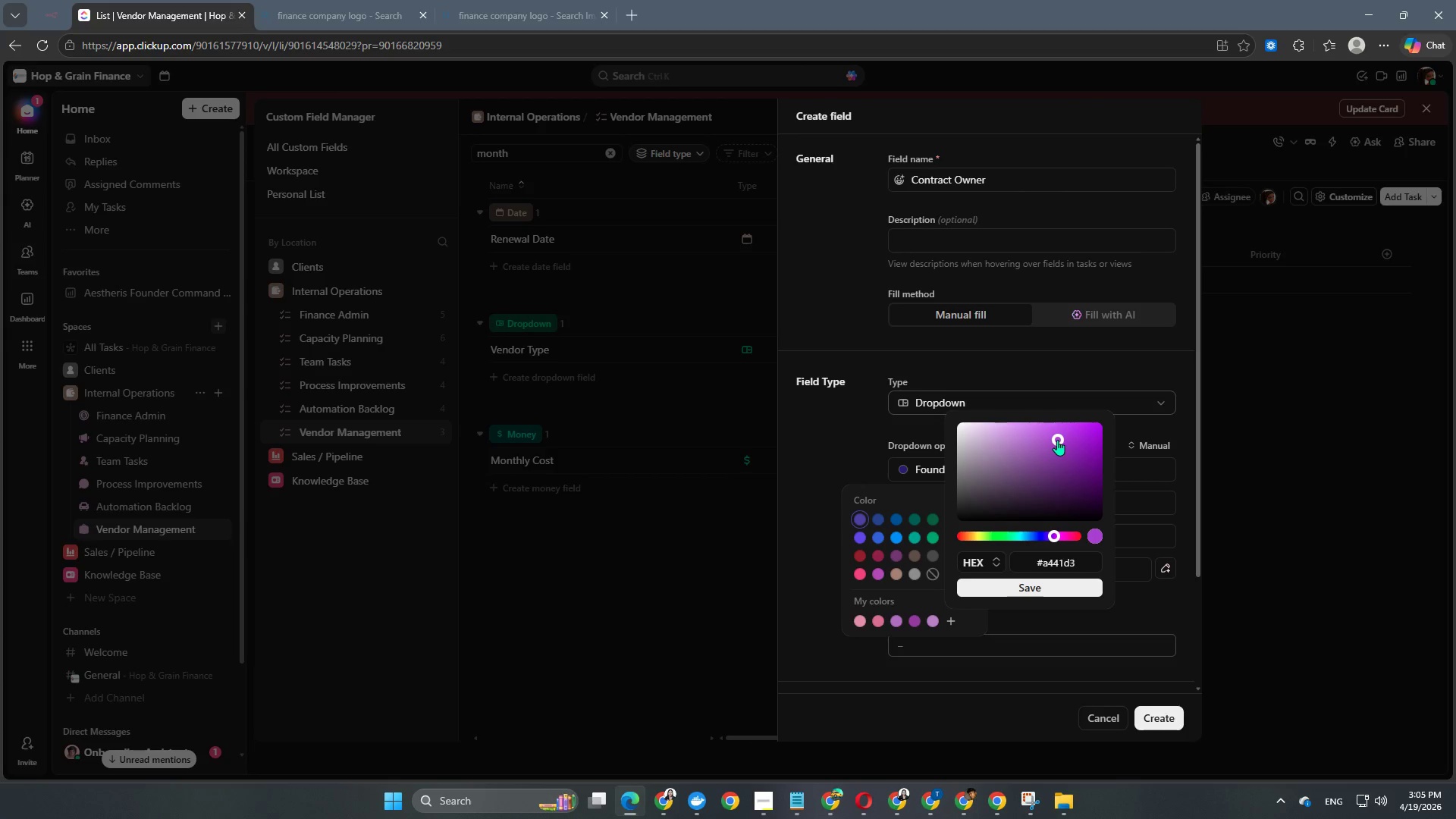 
left_click_drag(start_coordinate=[1057, 440], to_coordinate=[1030, 439])
 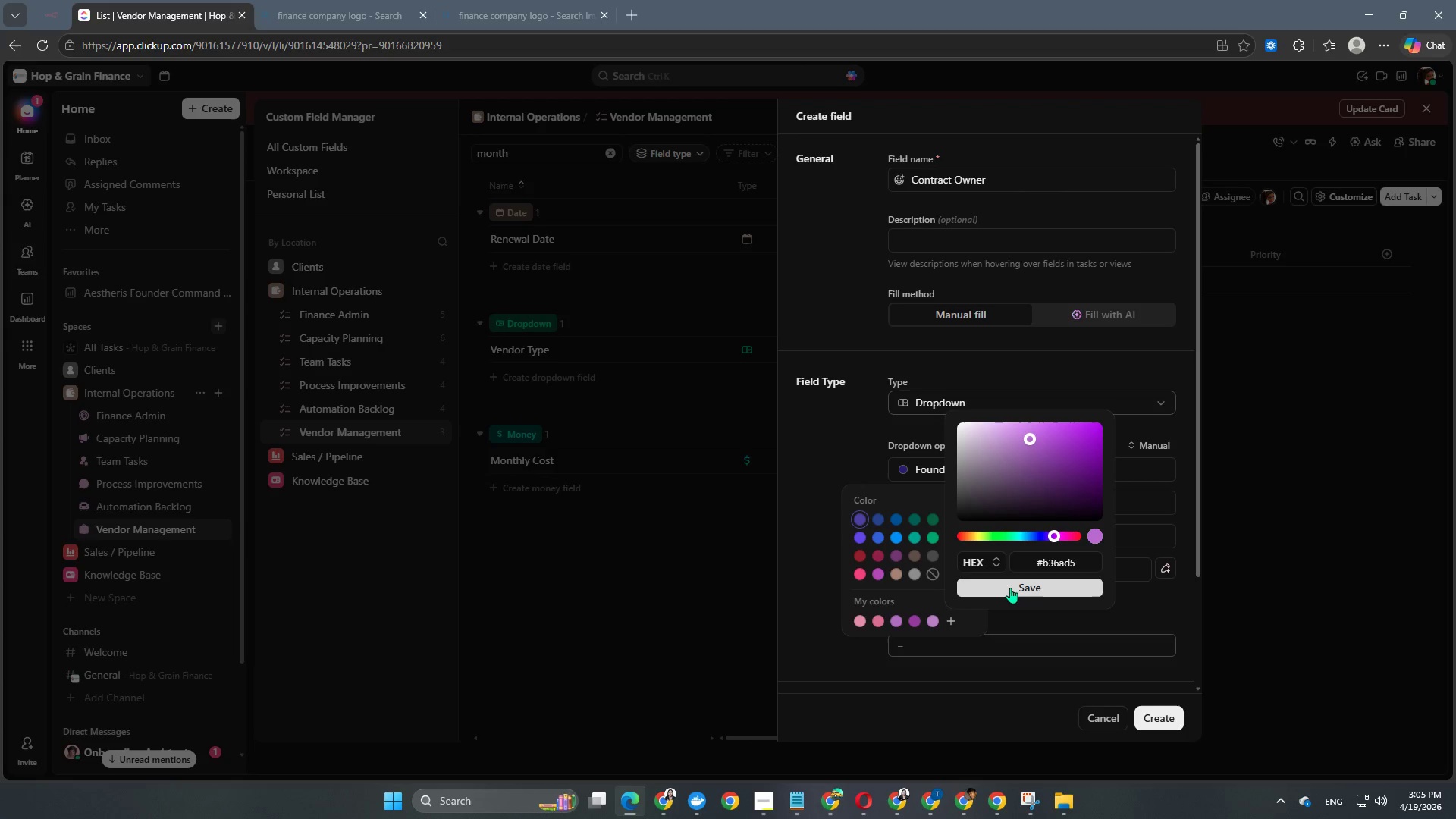 
left_click([1009, 588])
 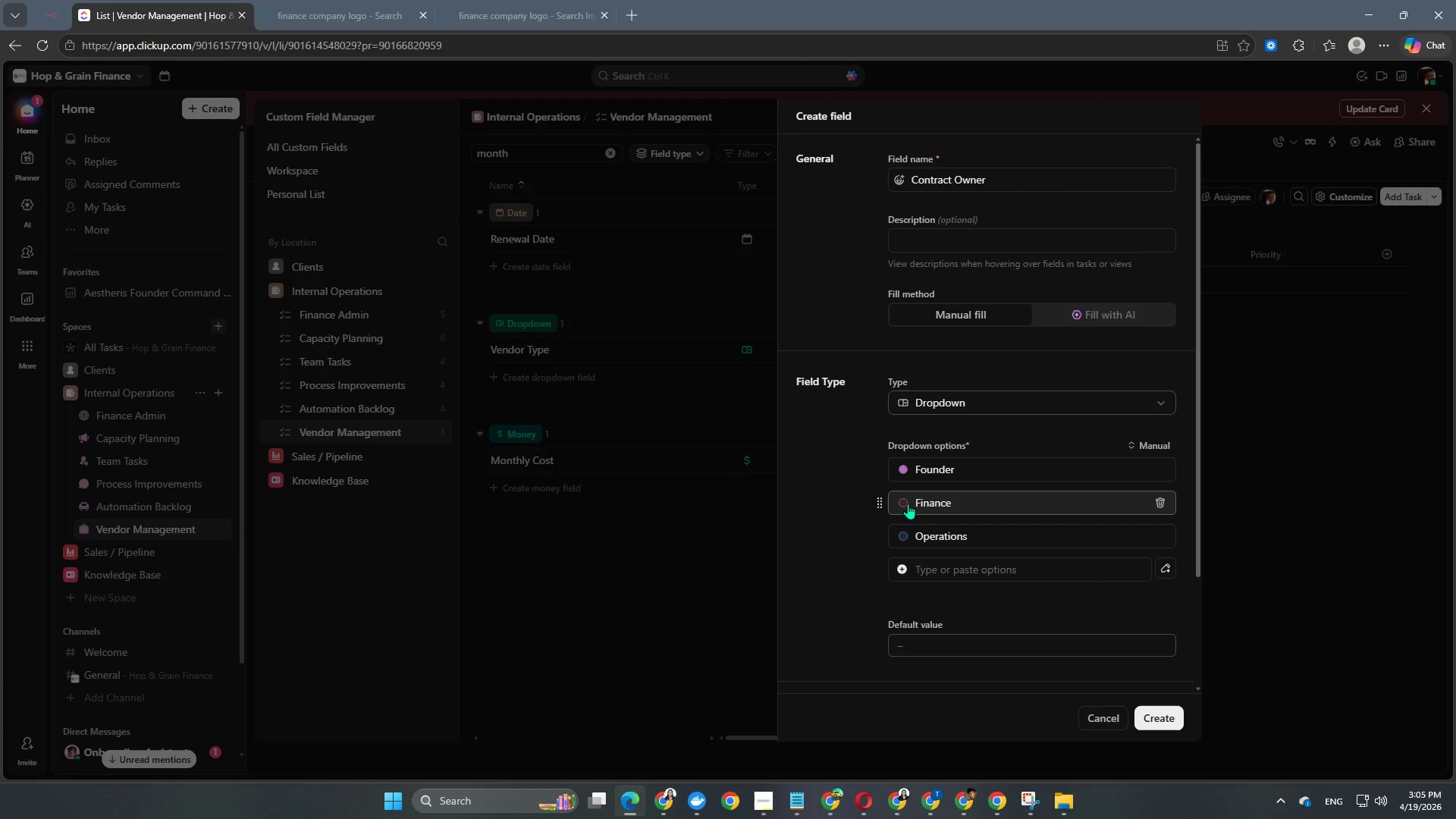 
left_click([908, 504])
 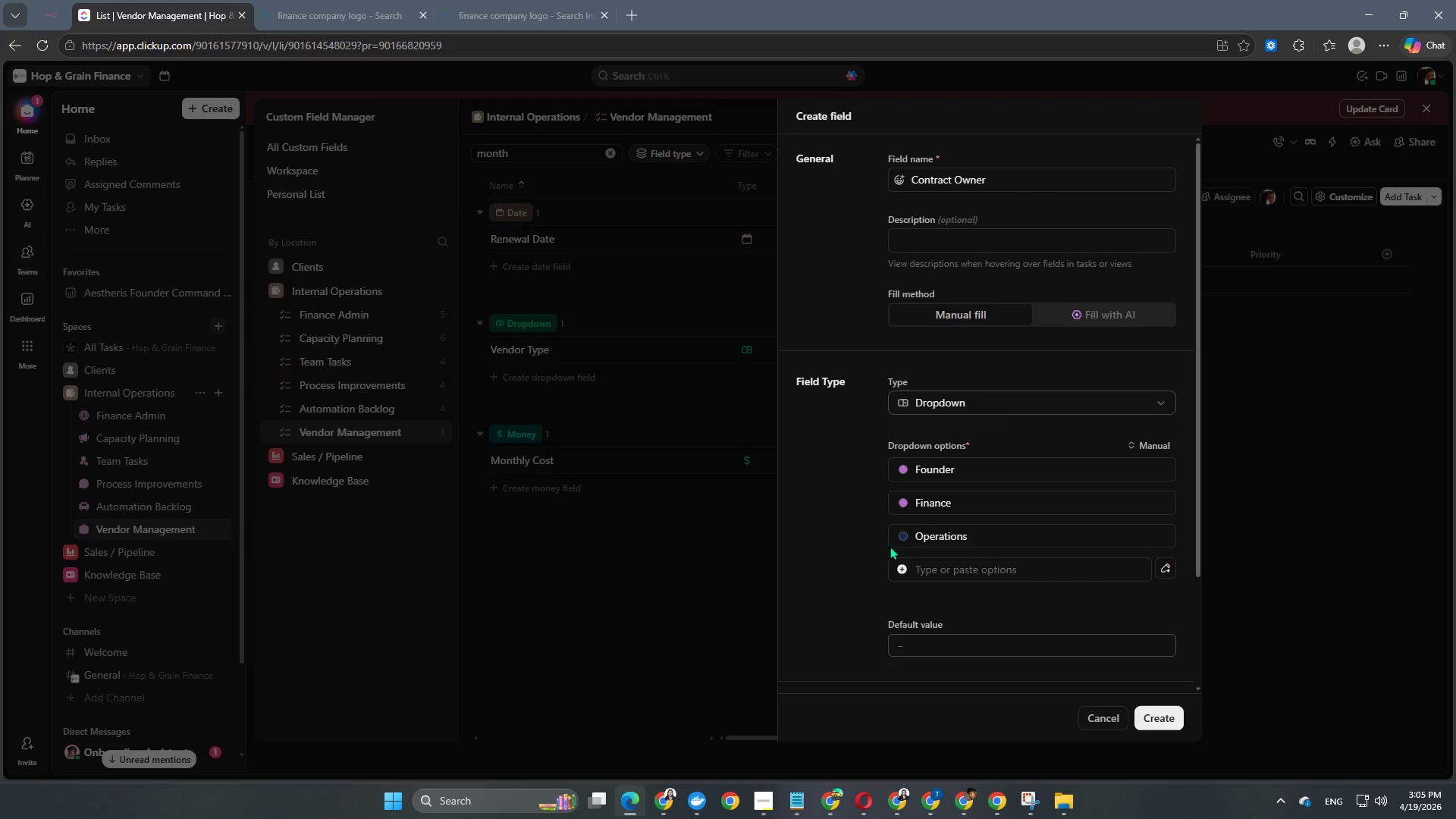 
left_click([904, 537])
 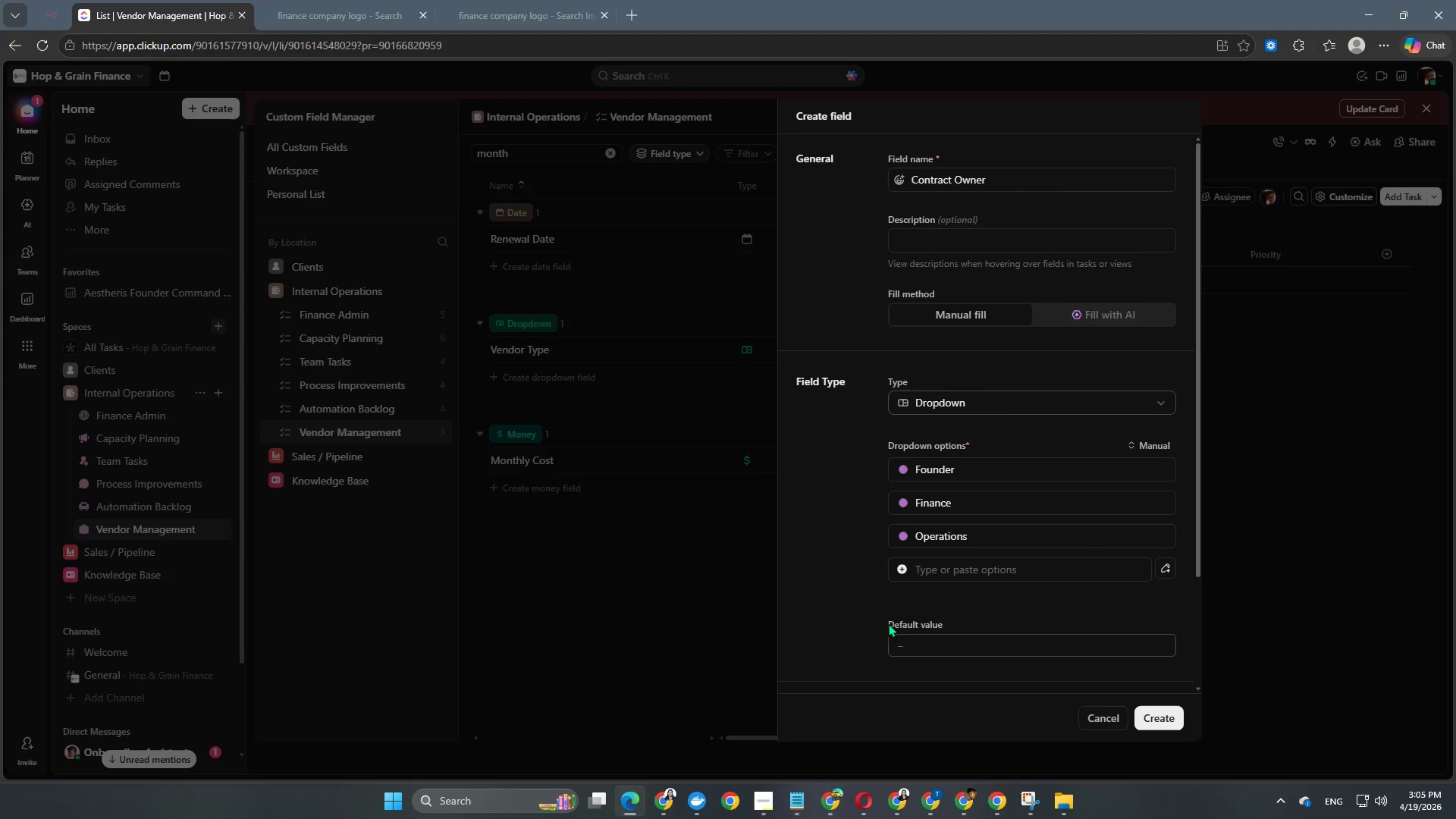 
scroll: coordinate [993, 572], scroll_direction: down, amount: 5.0
 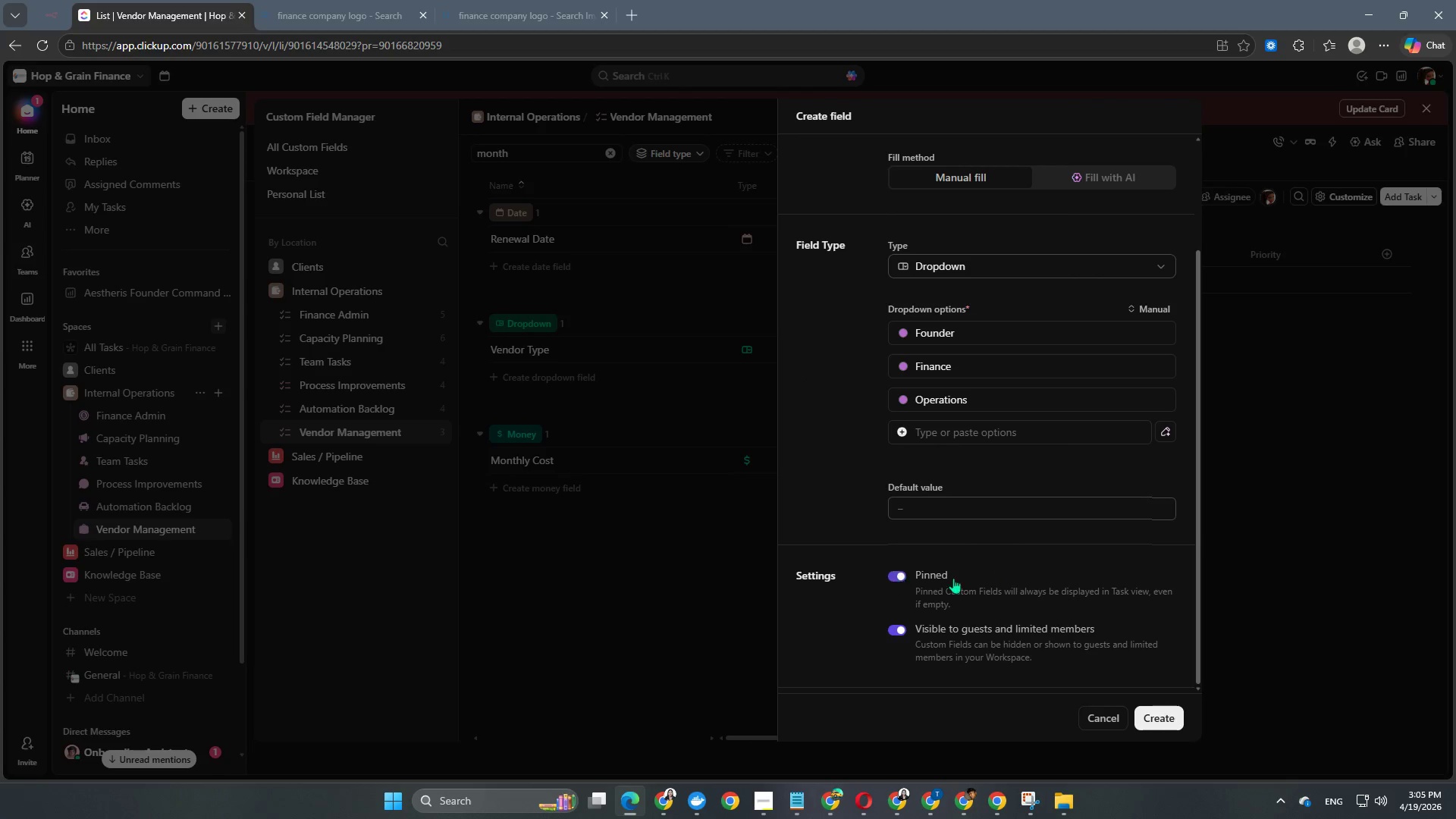 
scroll: coordinate [1046, 397], scroll_direction: up, amount: 8.0
 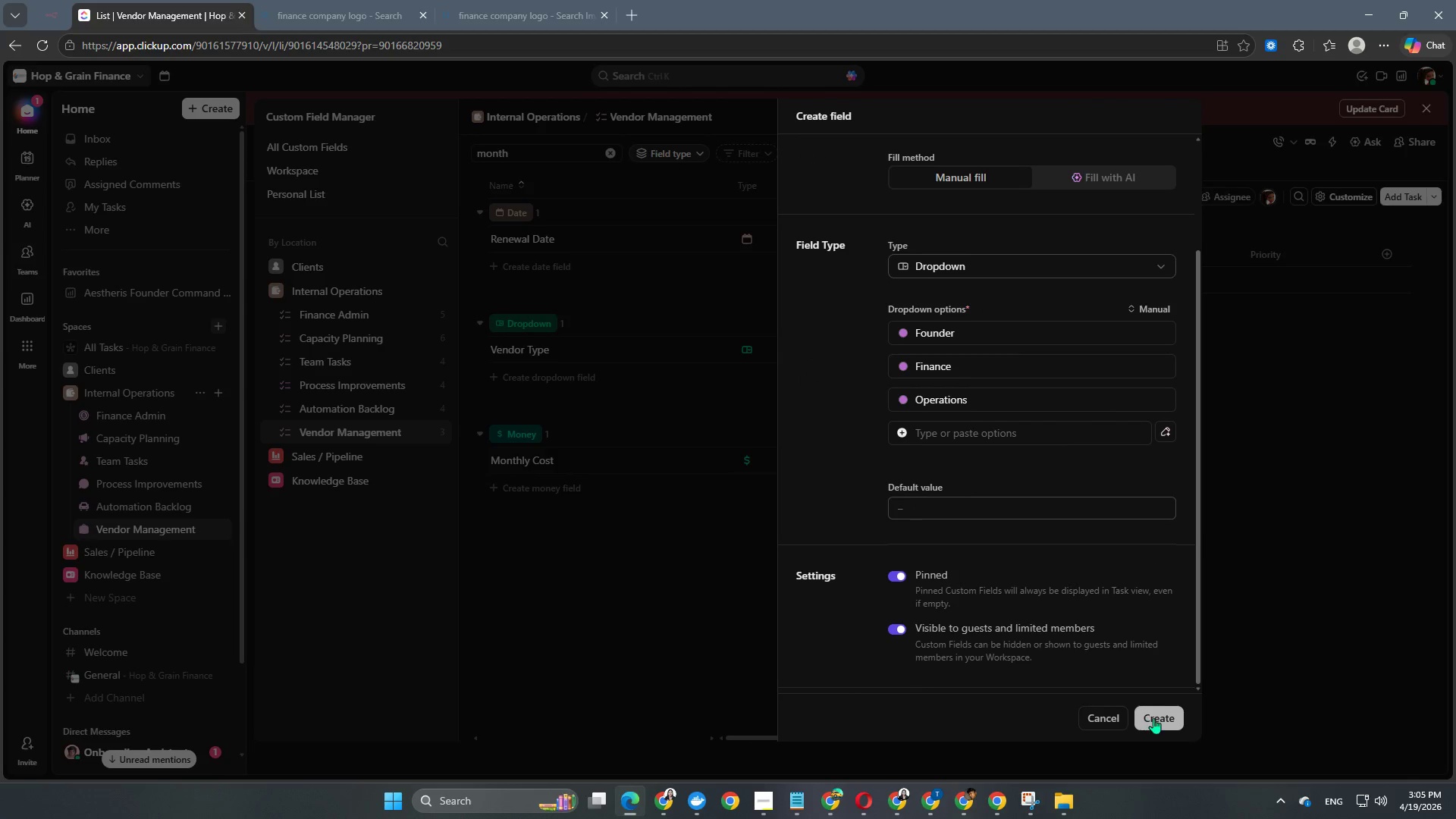 
left_click([1156, 719])
 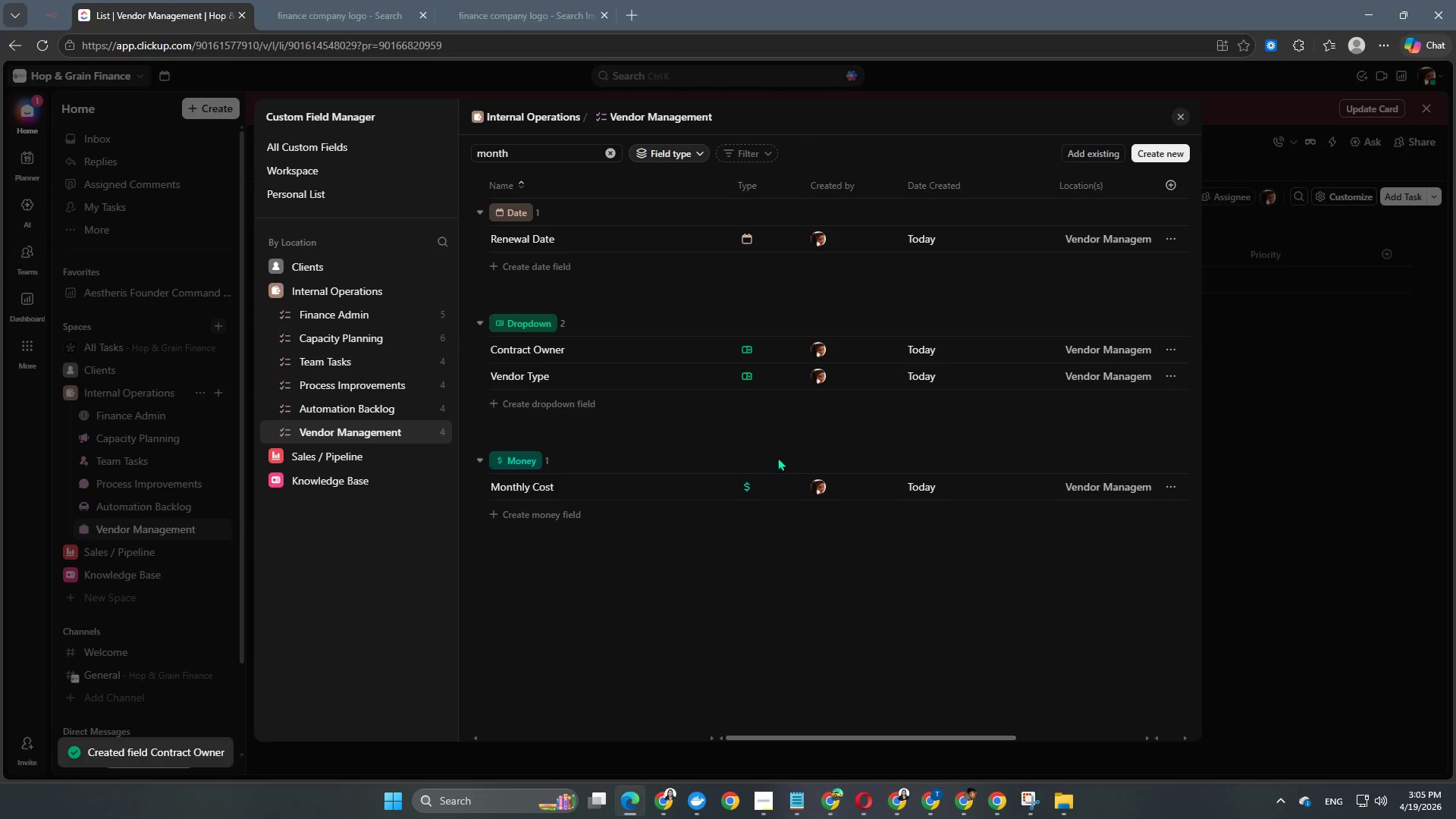 
left_click([532, 409])
 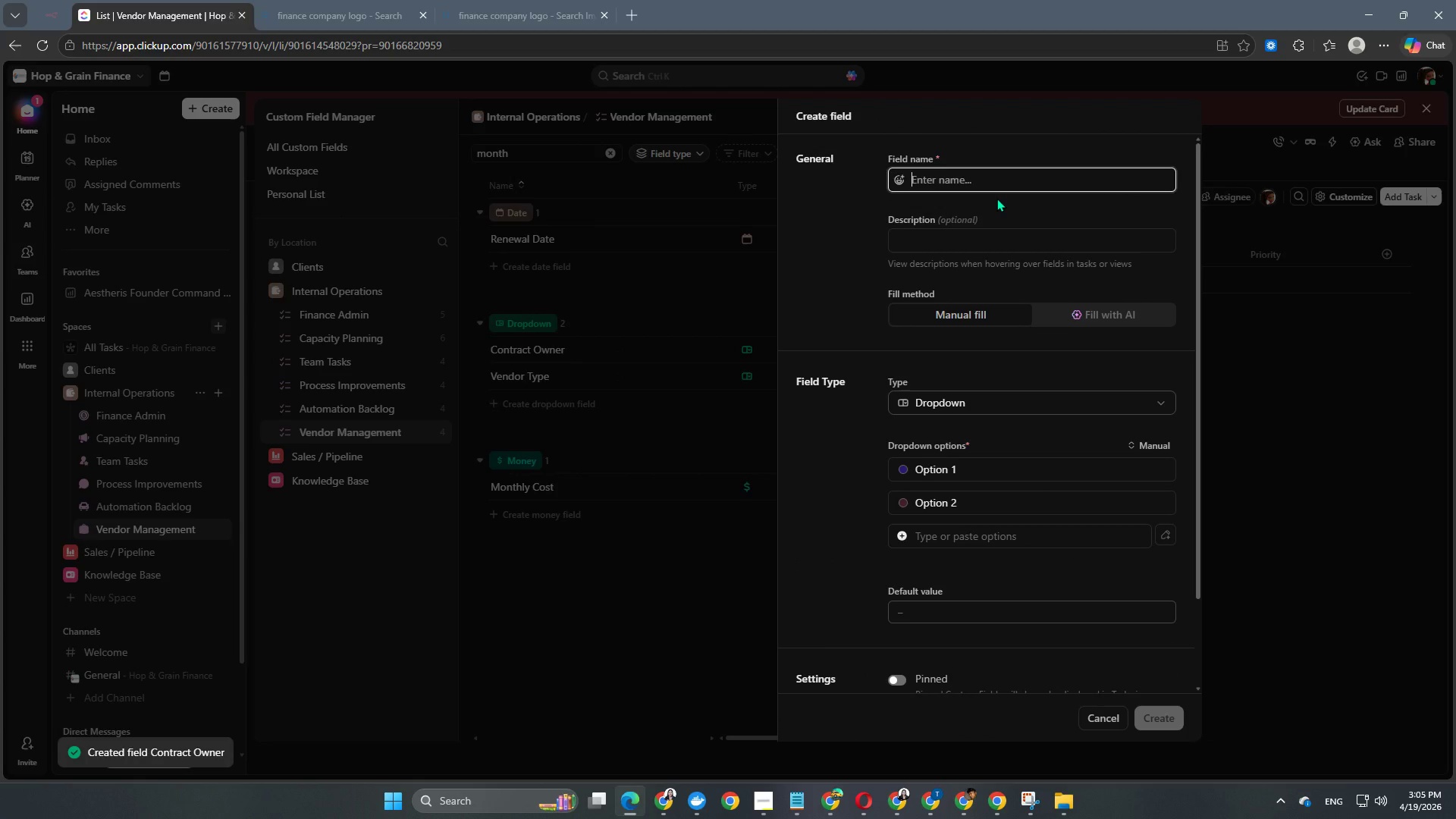 
type(Critical Vendor)
 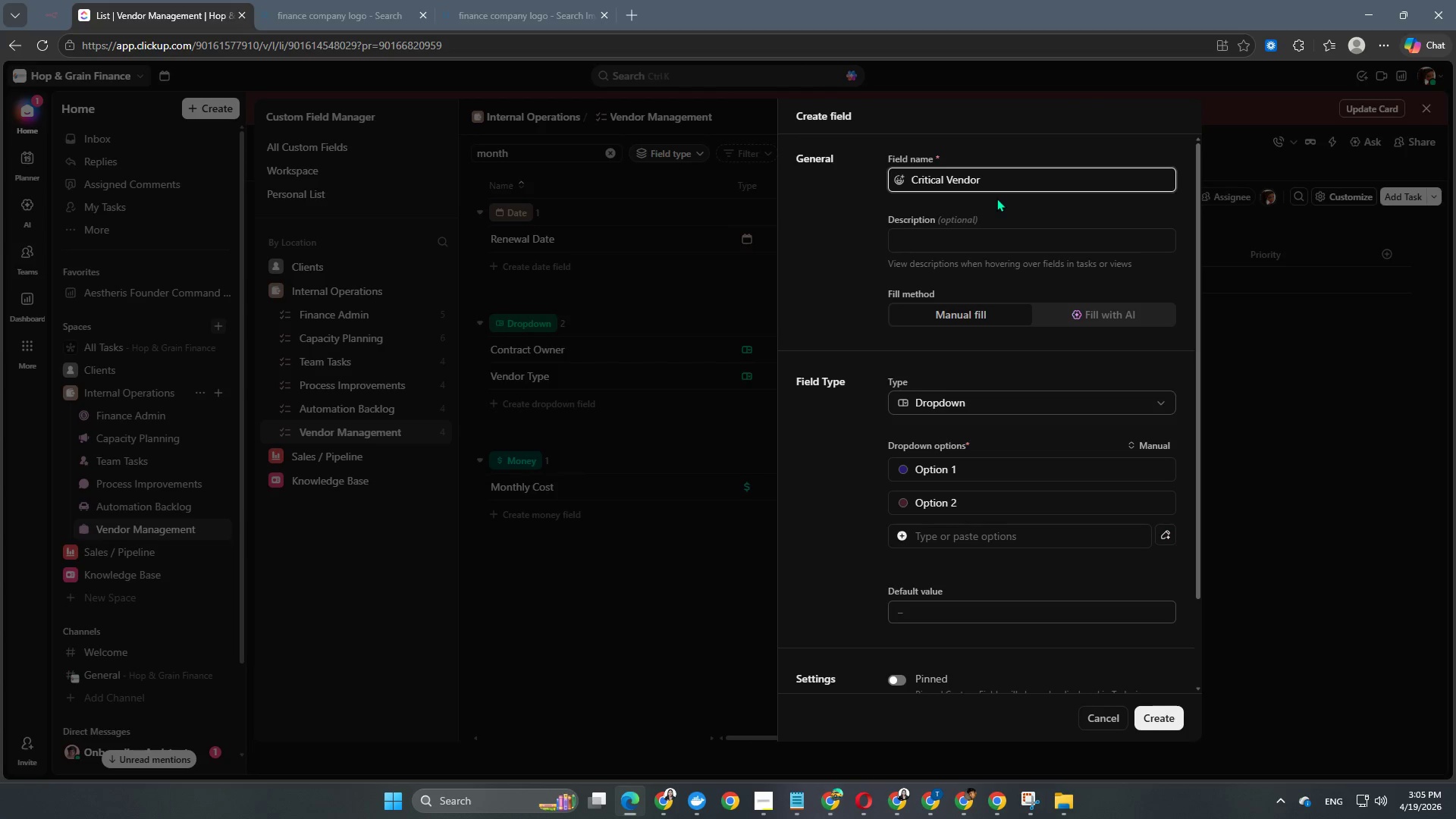 
scroll: coordinate [991, 395], scroll_direction: down, amount: 2.0
 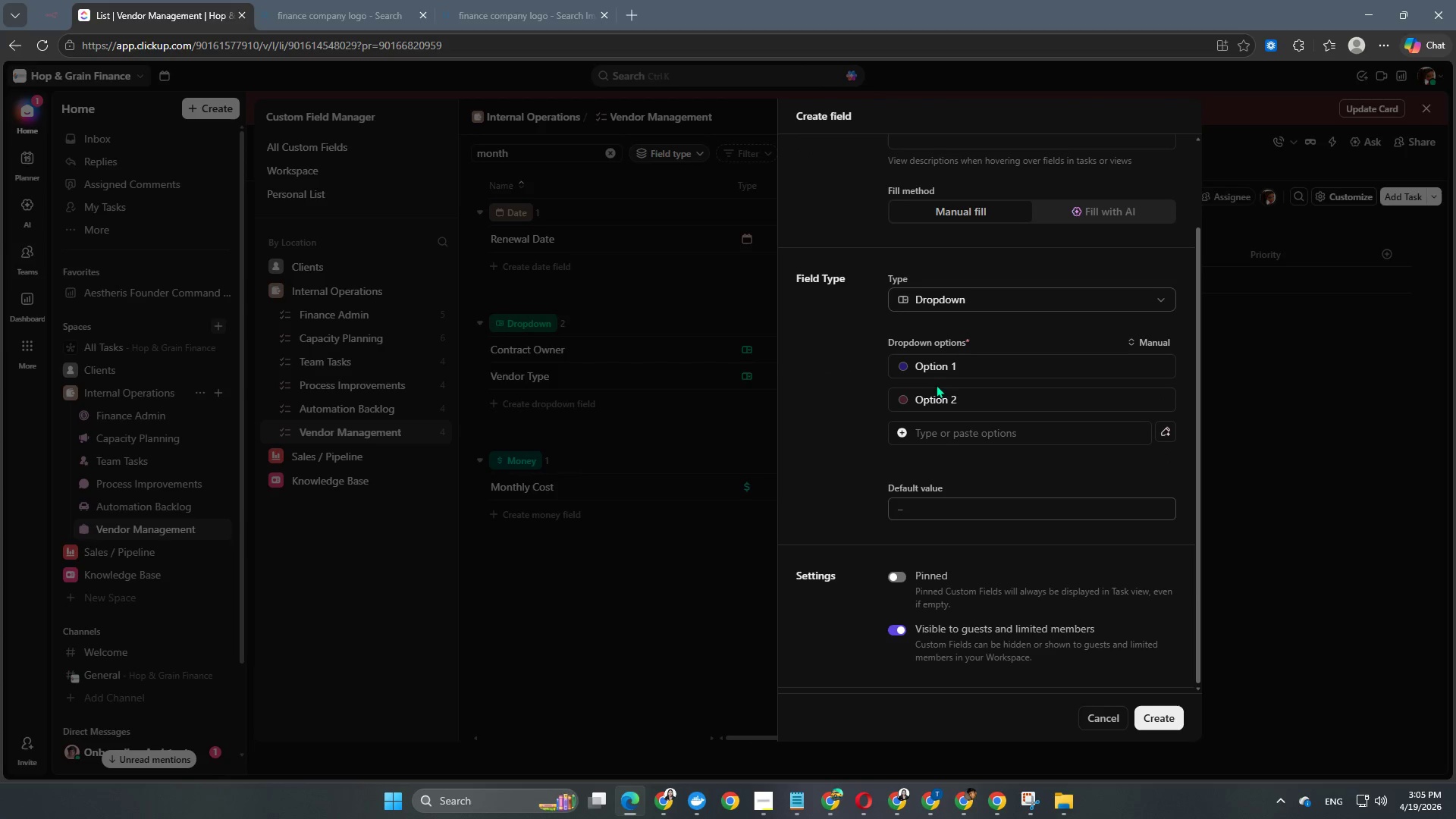 
left_click([936, 376])
 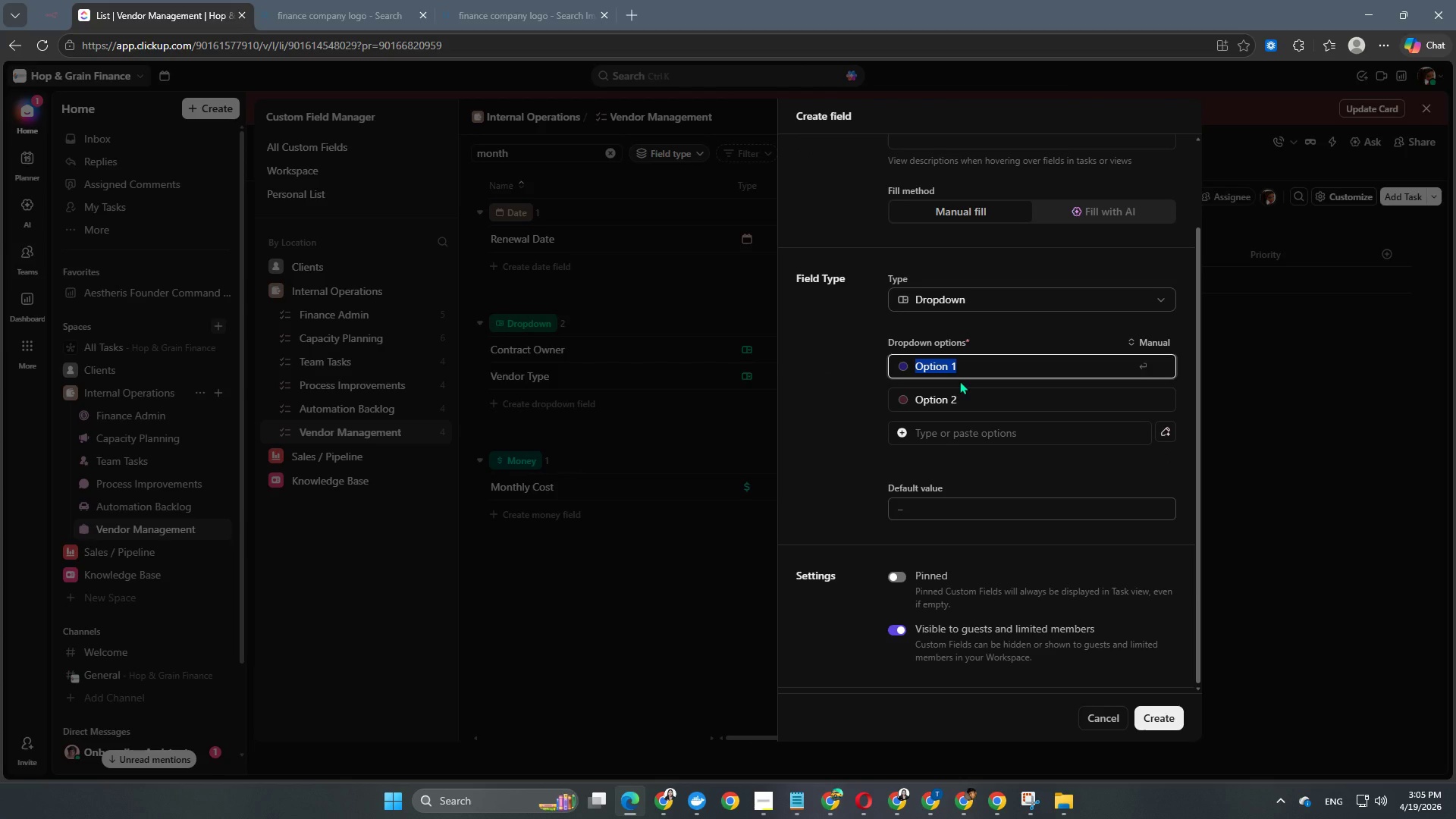 
type(Yes)
 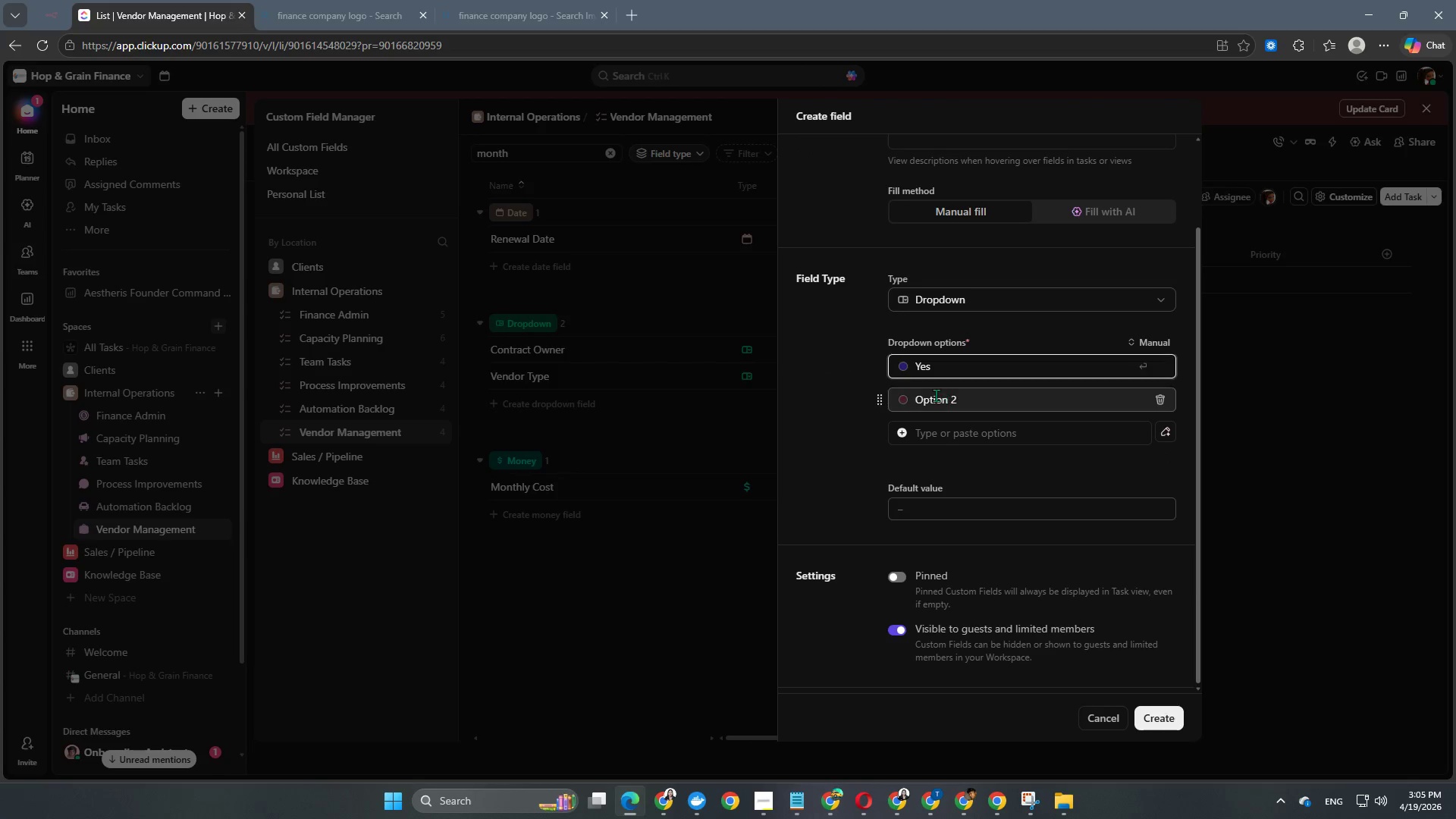 
left_click([936, 395])
 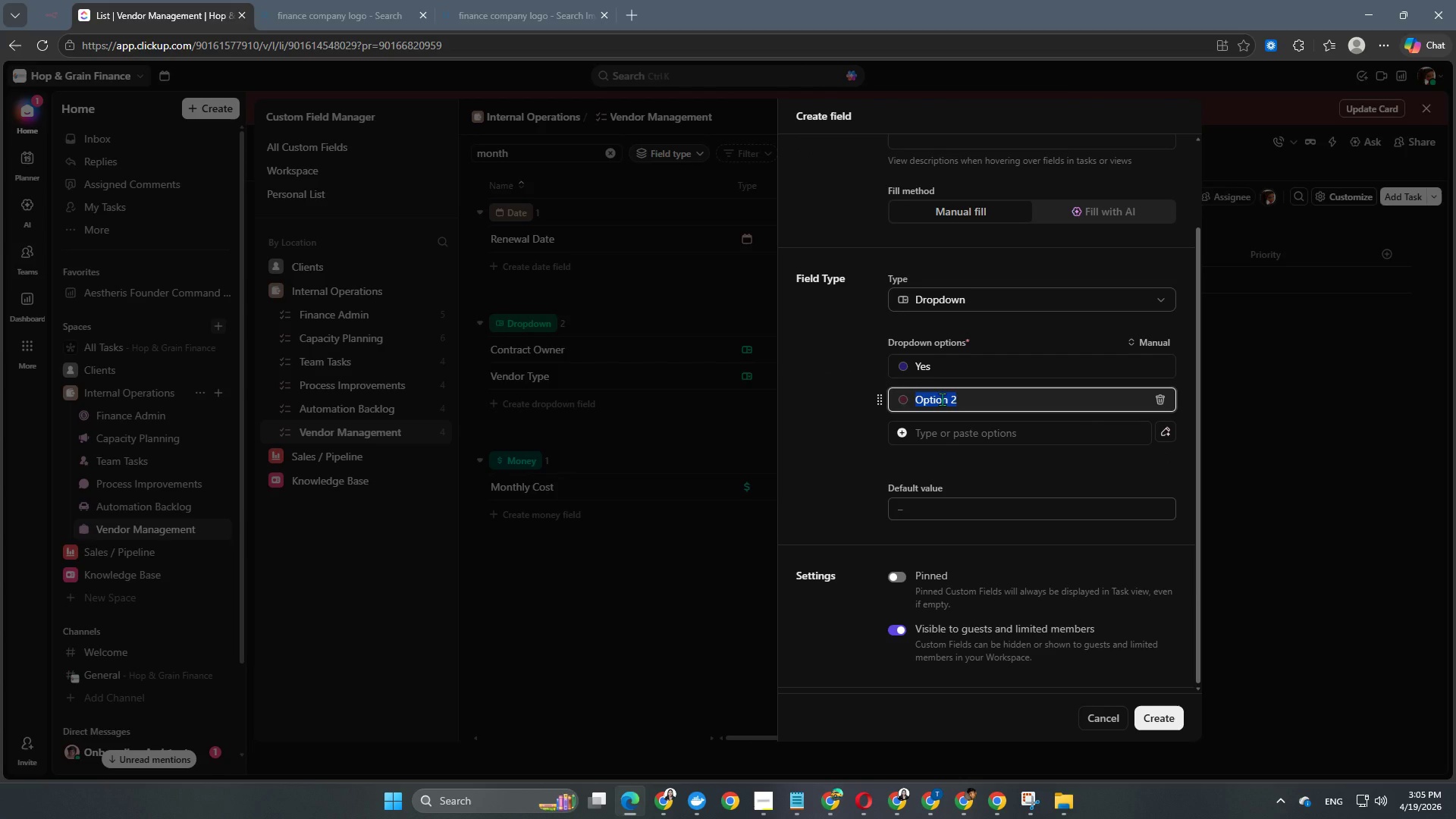 
type(No)
 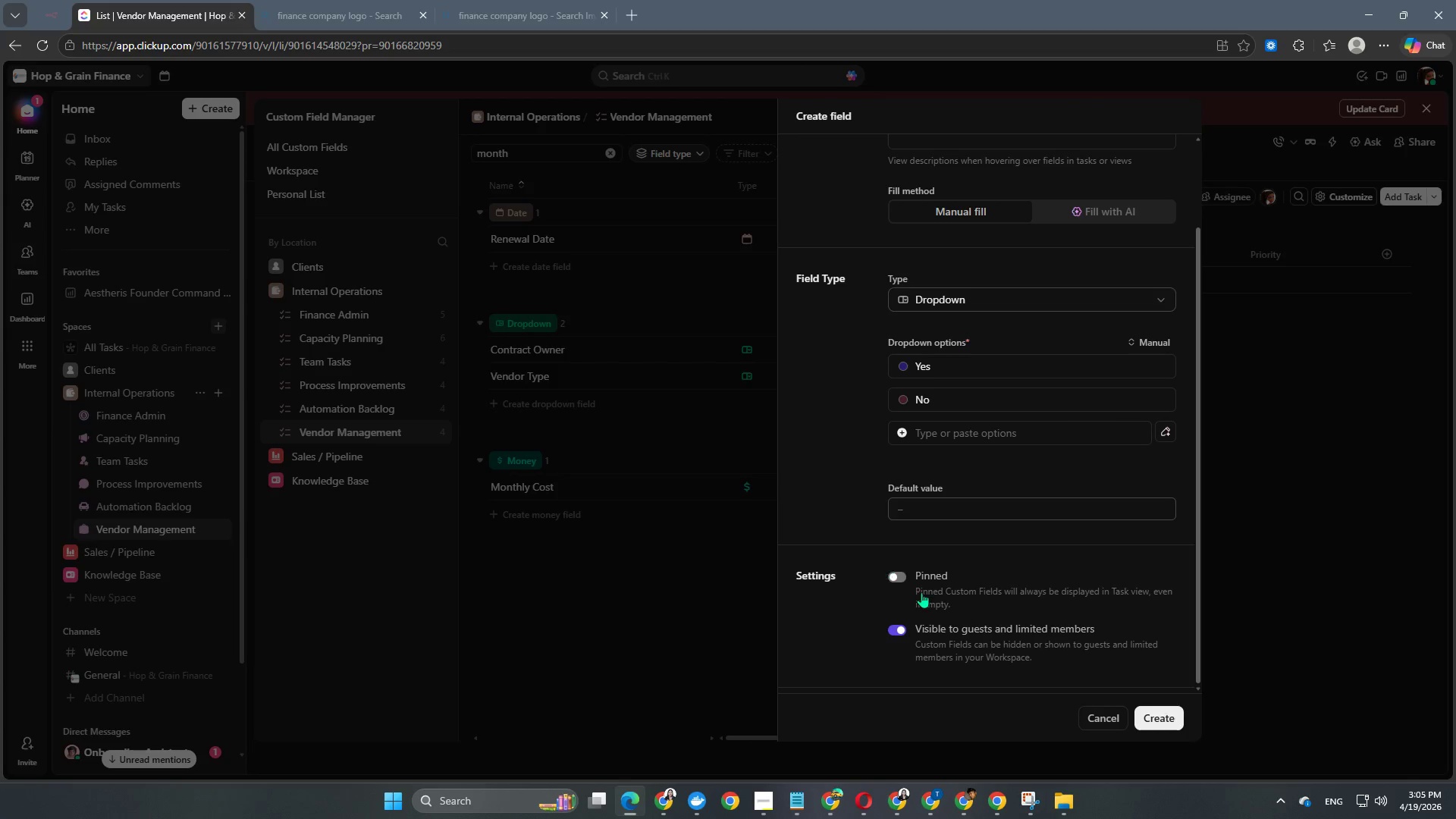 
left_click([899, 575])
 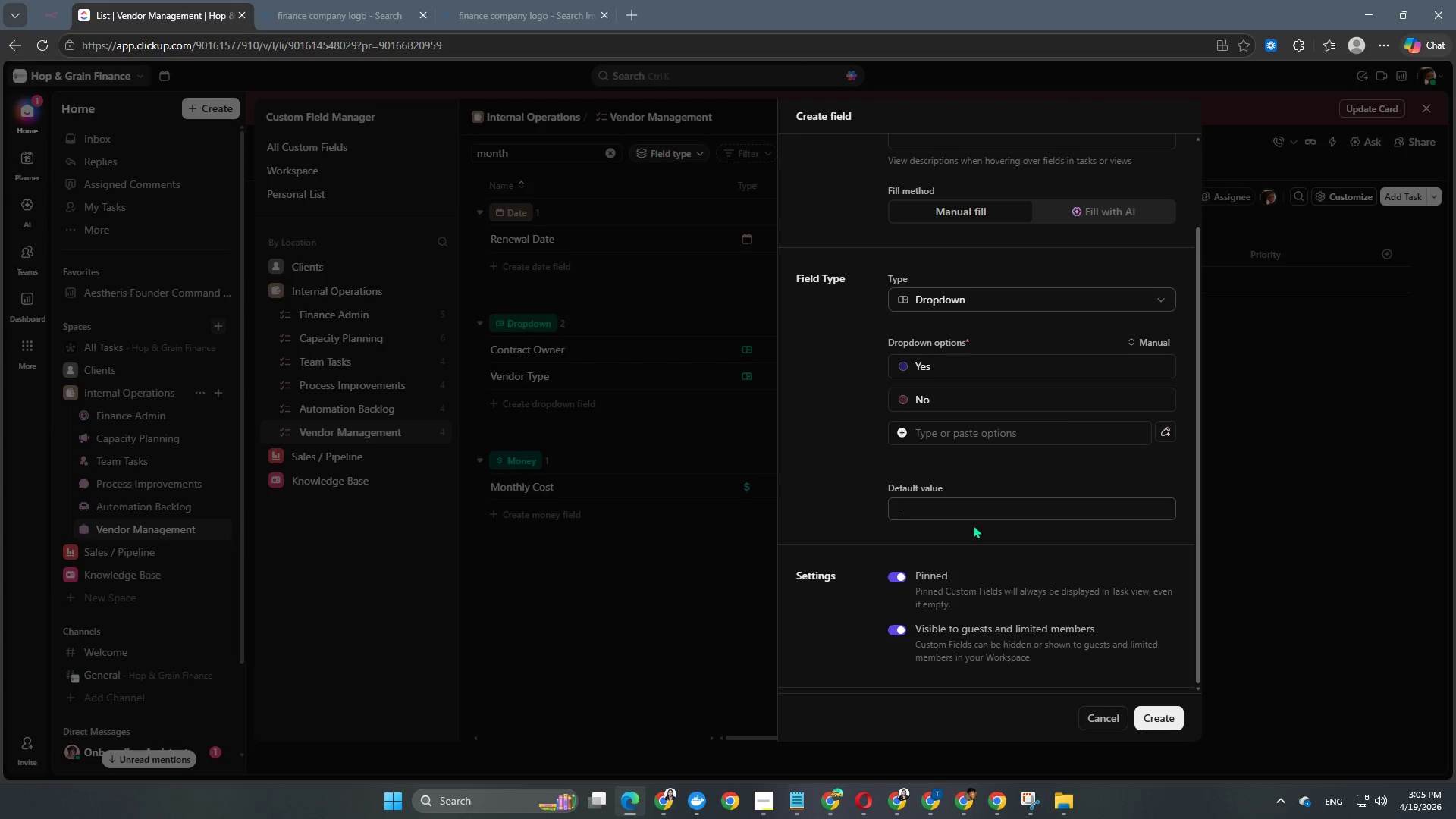 
scroll: coordinate [975, 523], scroll_direction: up, amount: 5.0
 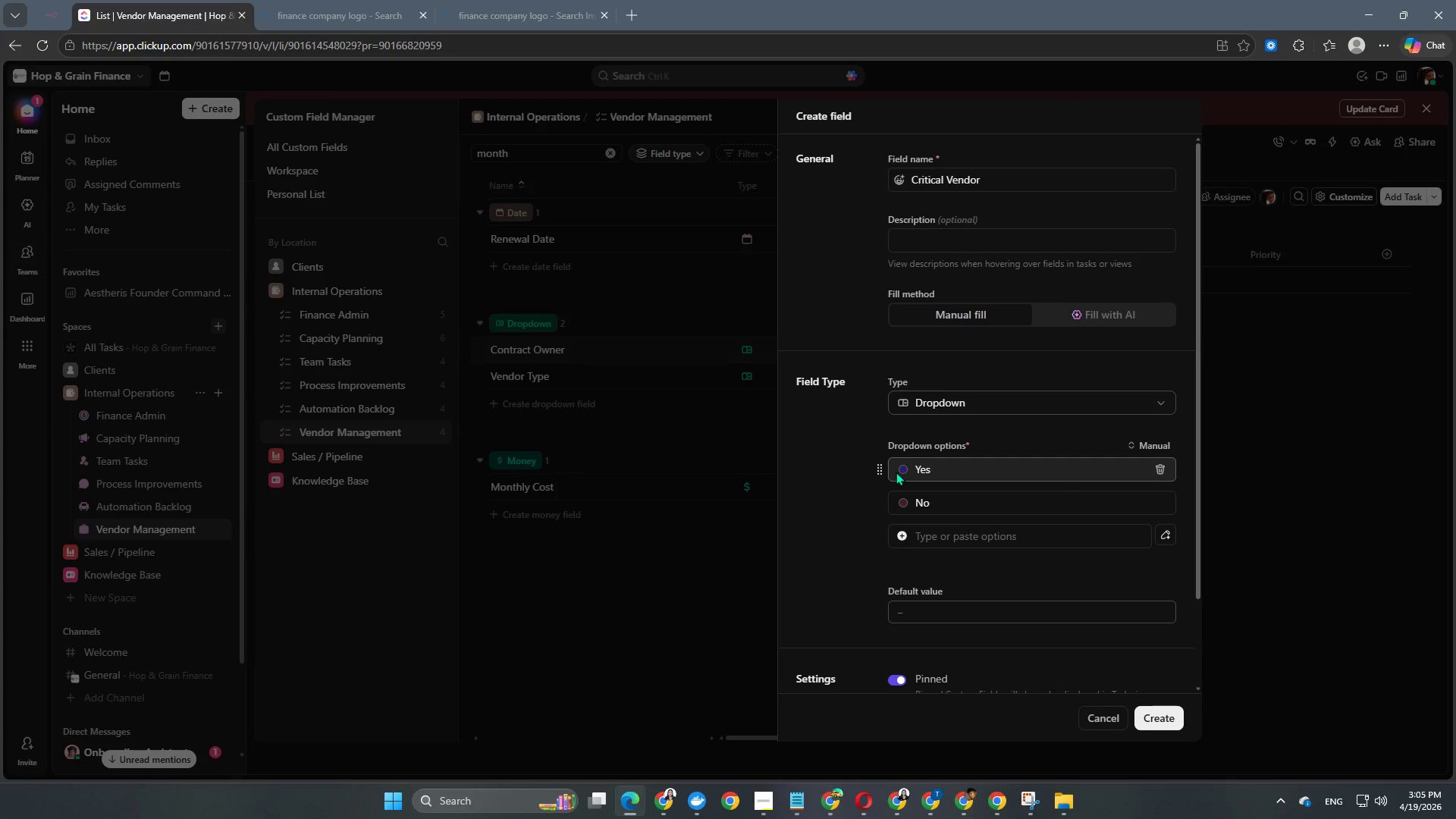 
left_click([903, 472])
 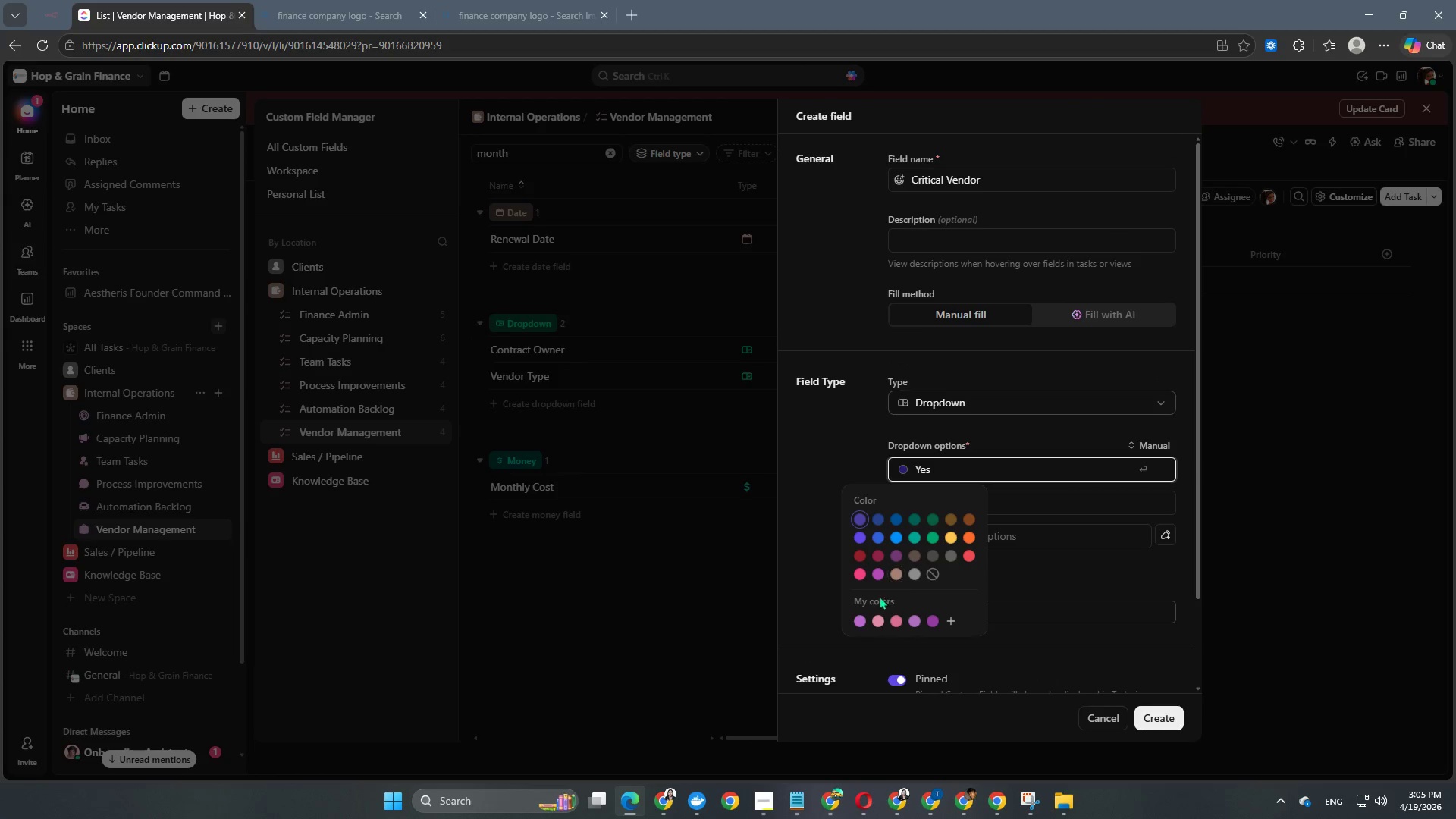 
left_click([877, 617])
 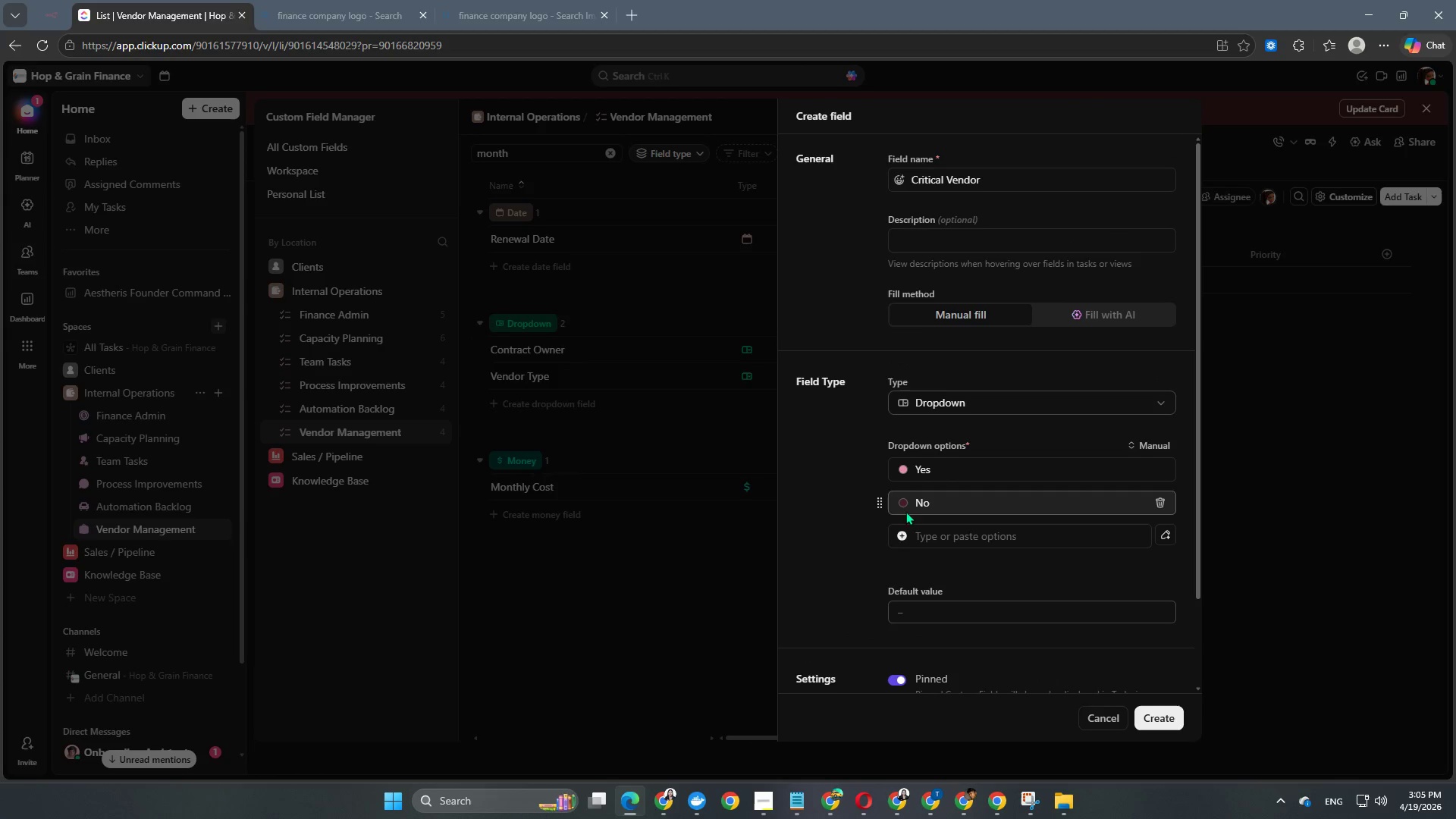 
left_click([907, 502])
 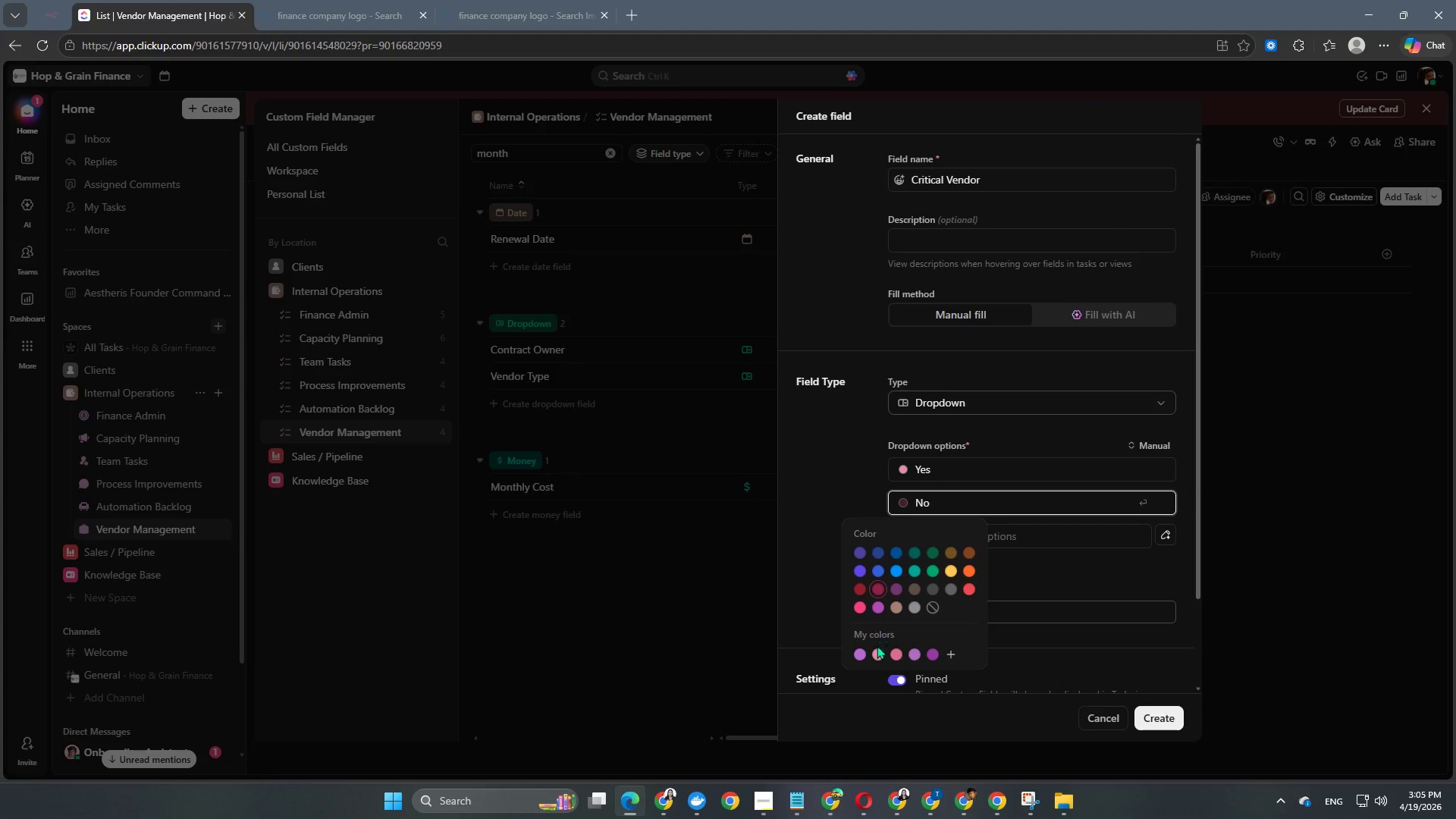 
left_click([877, 653])
 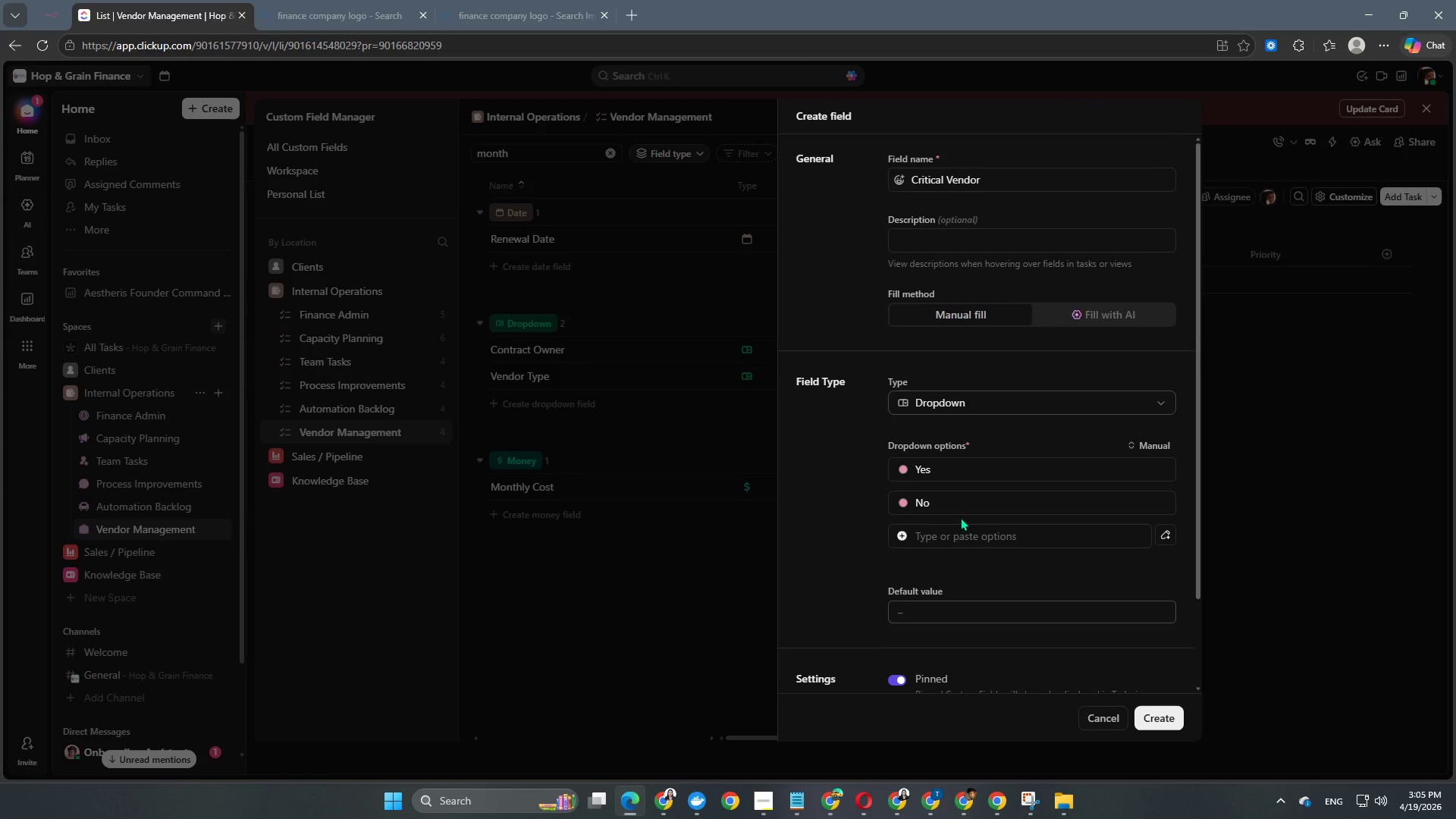 
scroll: coordinate [961, 516], scroll_direction: none, amount: 0.0
 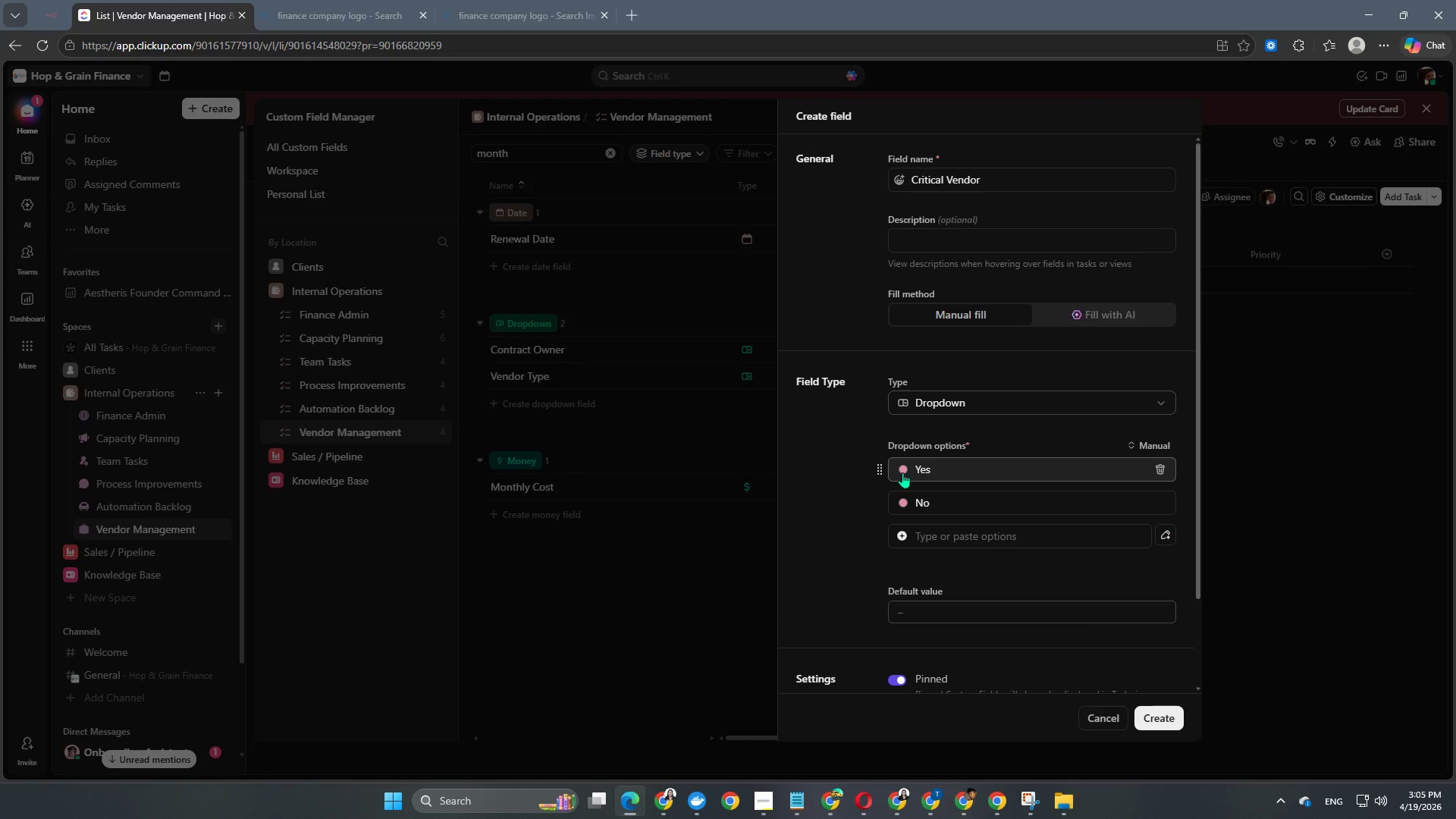 
left_click([902, 470])
 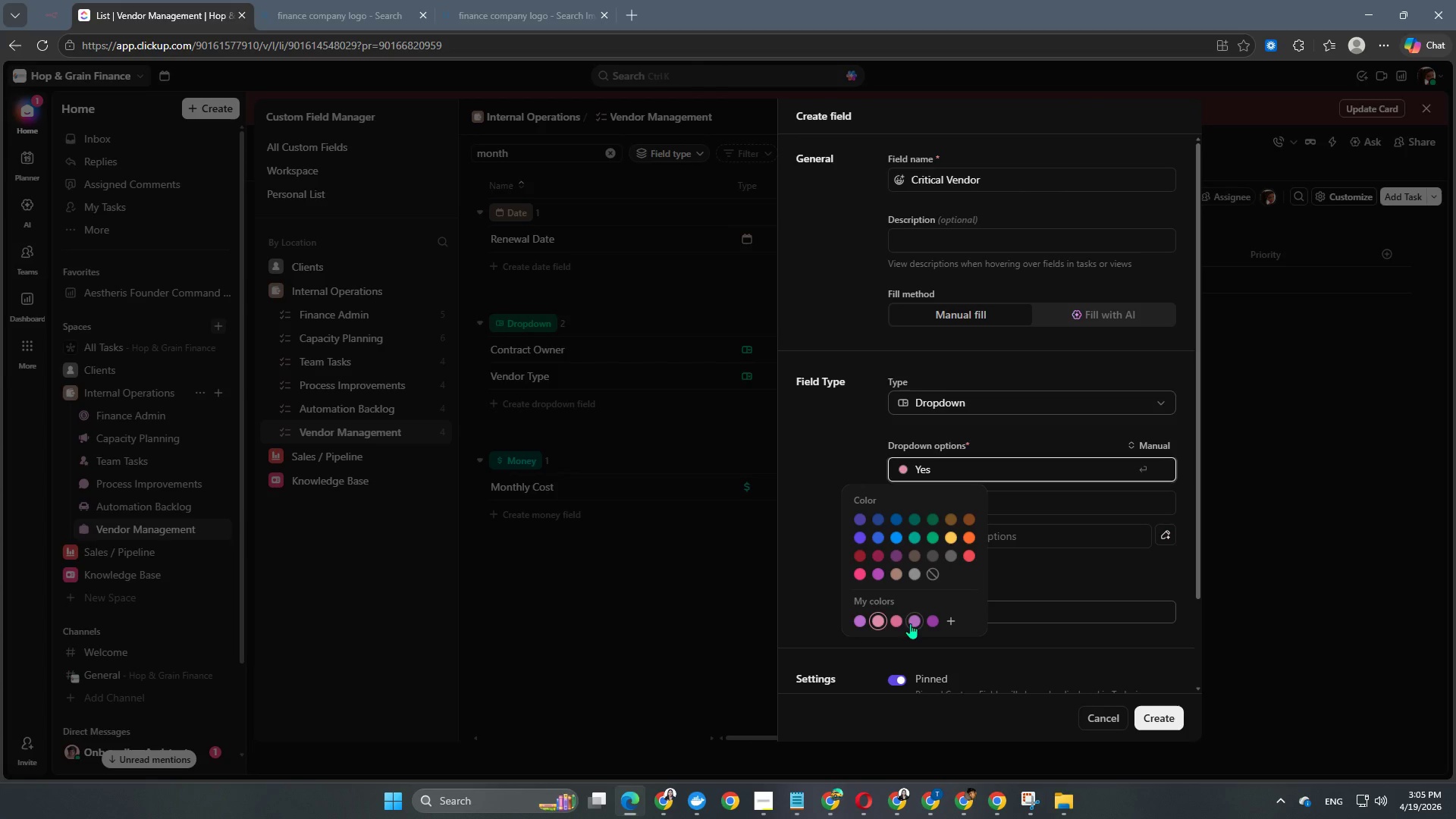 
left_click([897, 623])
 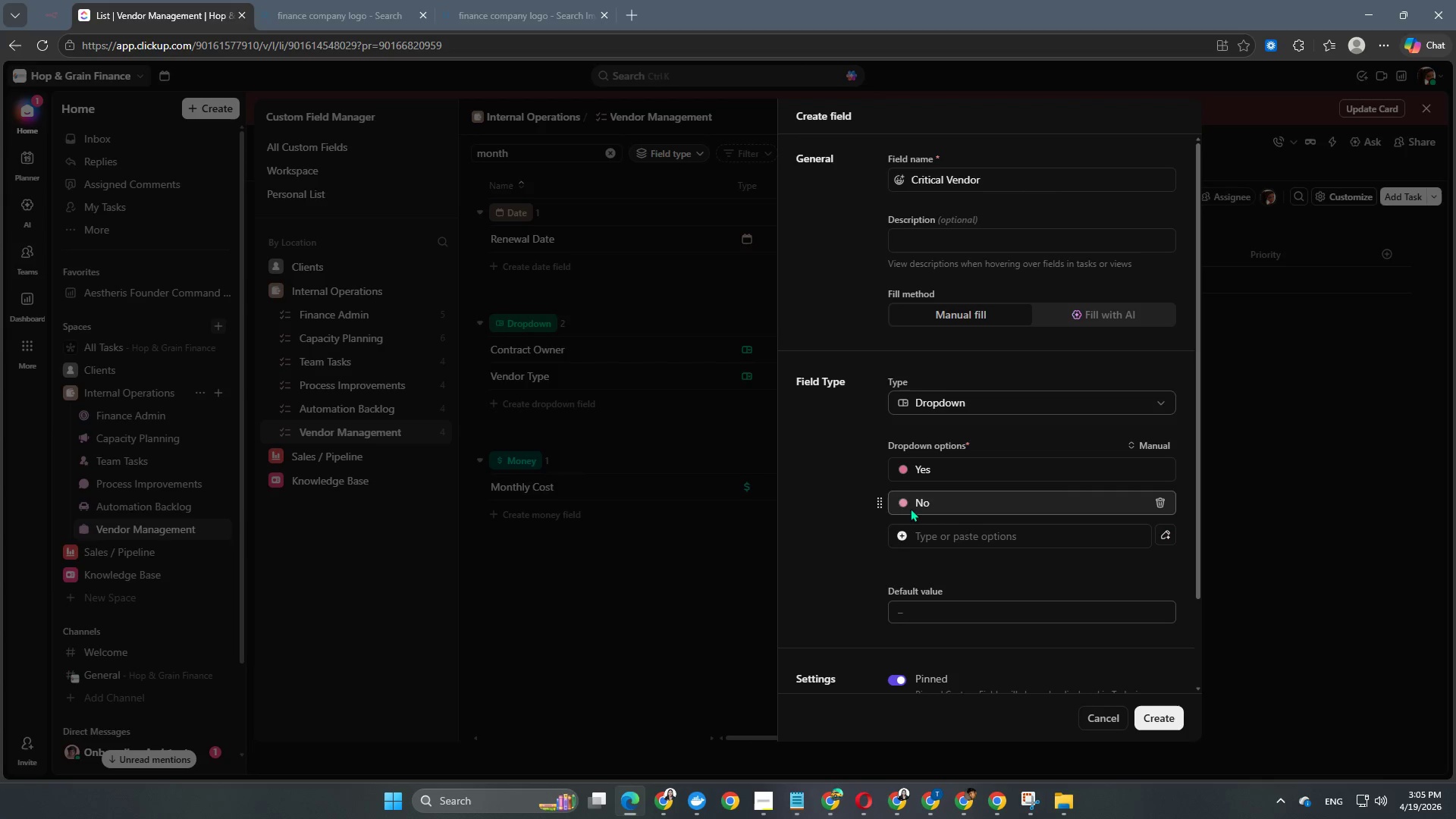 
left_click([905, 501])
 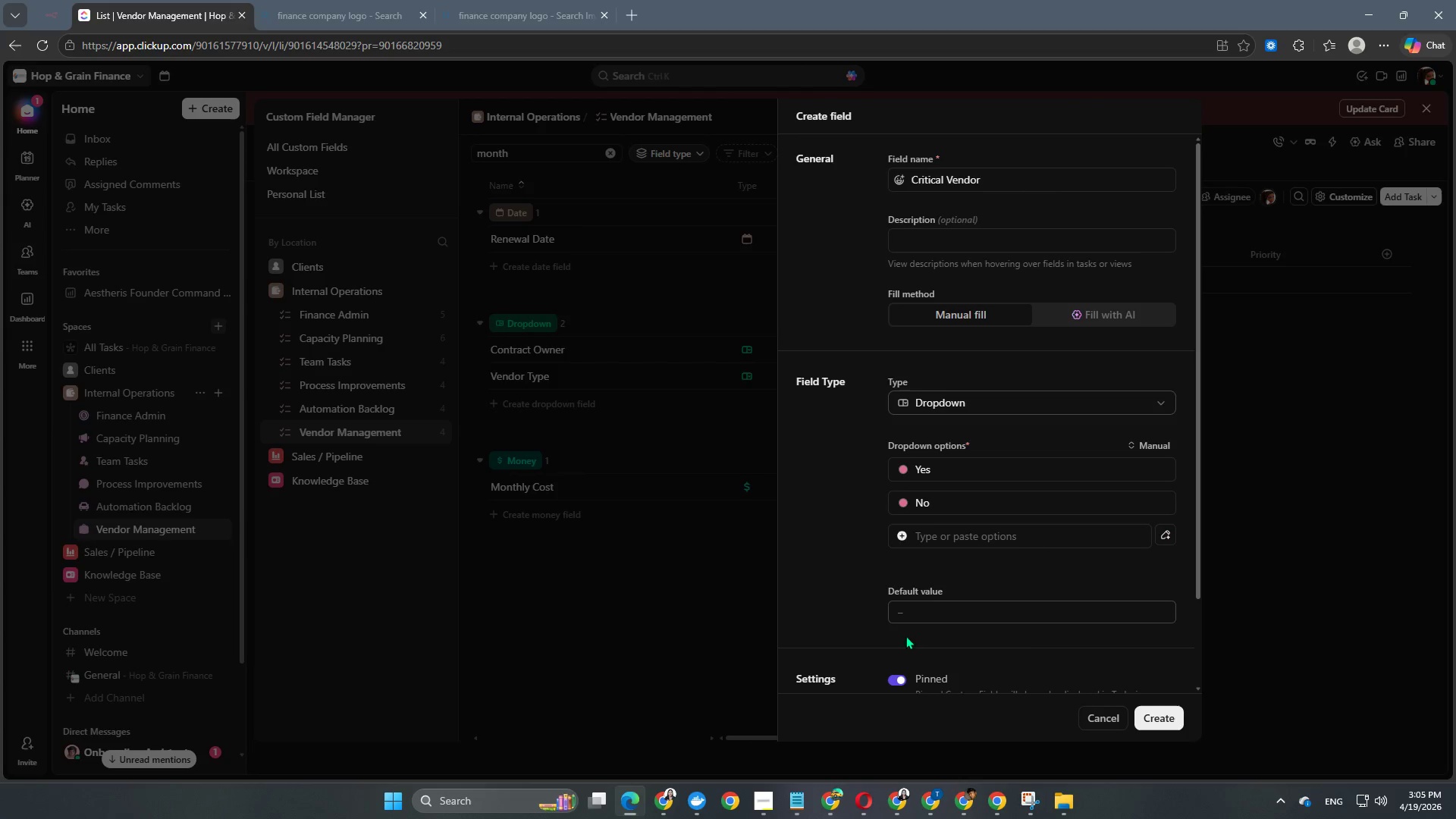 
scroll: coordinate [985, 509], scroll_direction: none, amount: 0.0
 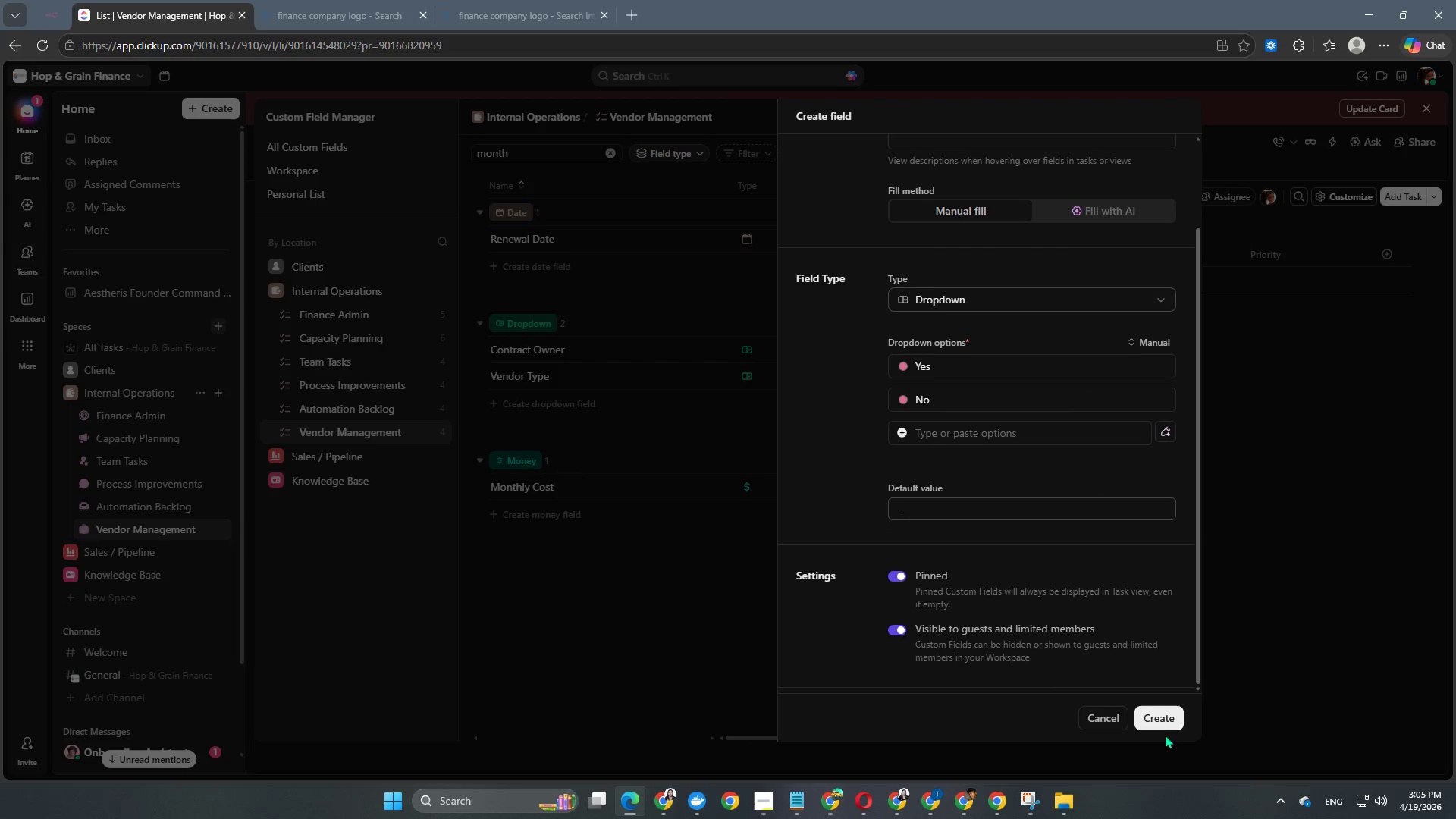 
left_click([1167, 720])
 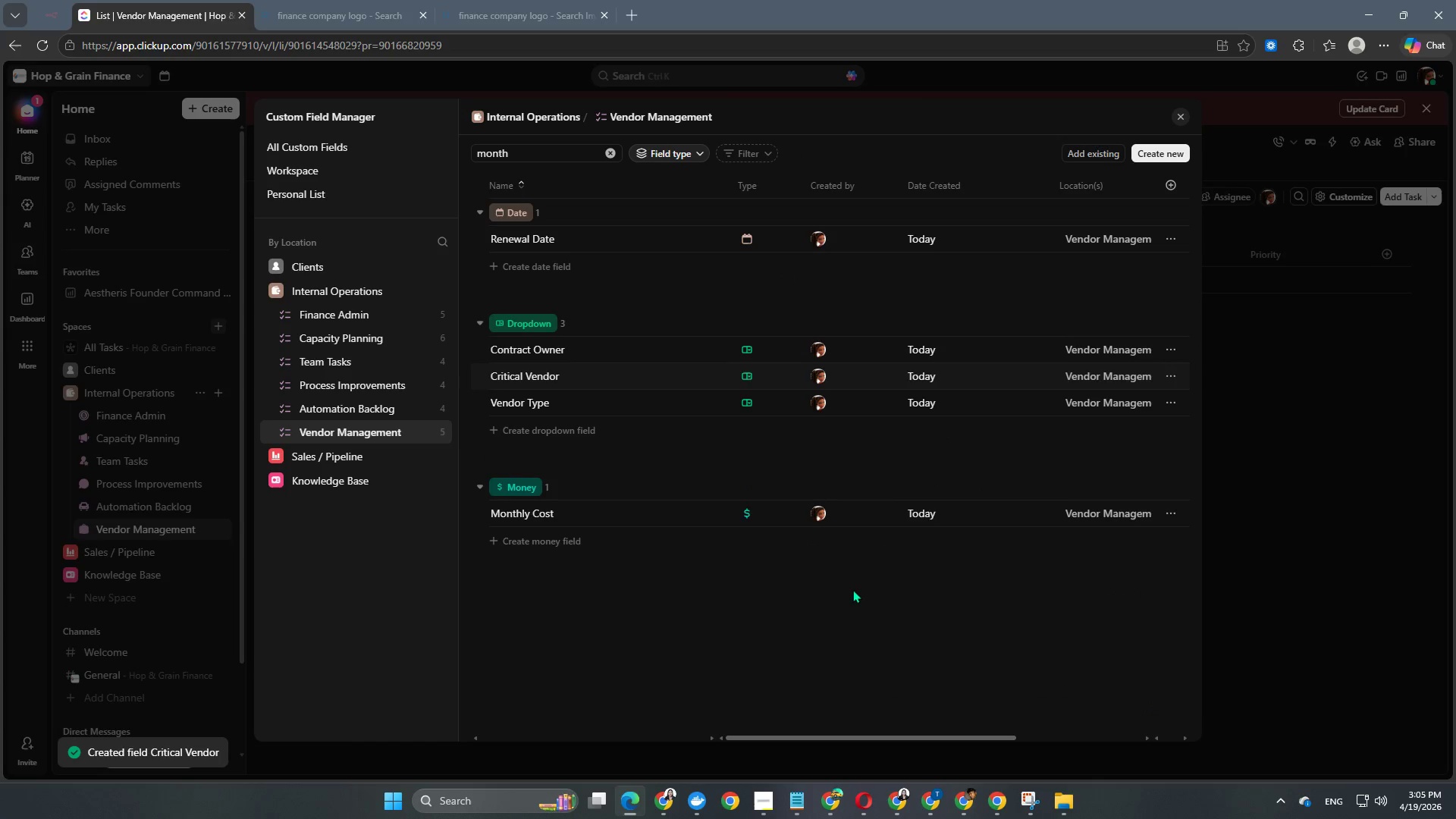 
scroll: coordinate [852, 589], scroll_direction: down, amount: 2.0
 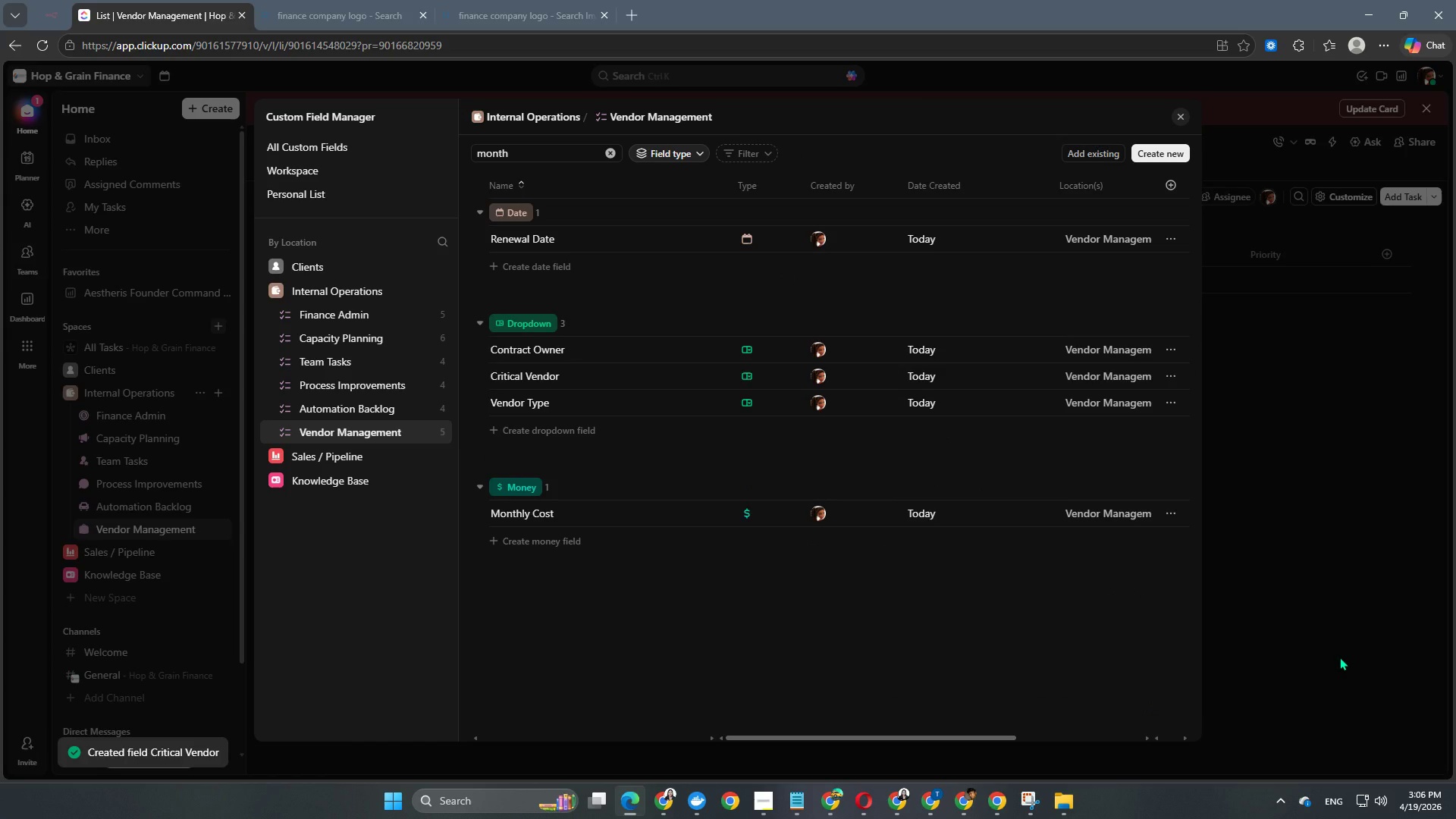 
left_click([1339, 657])
 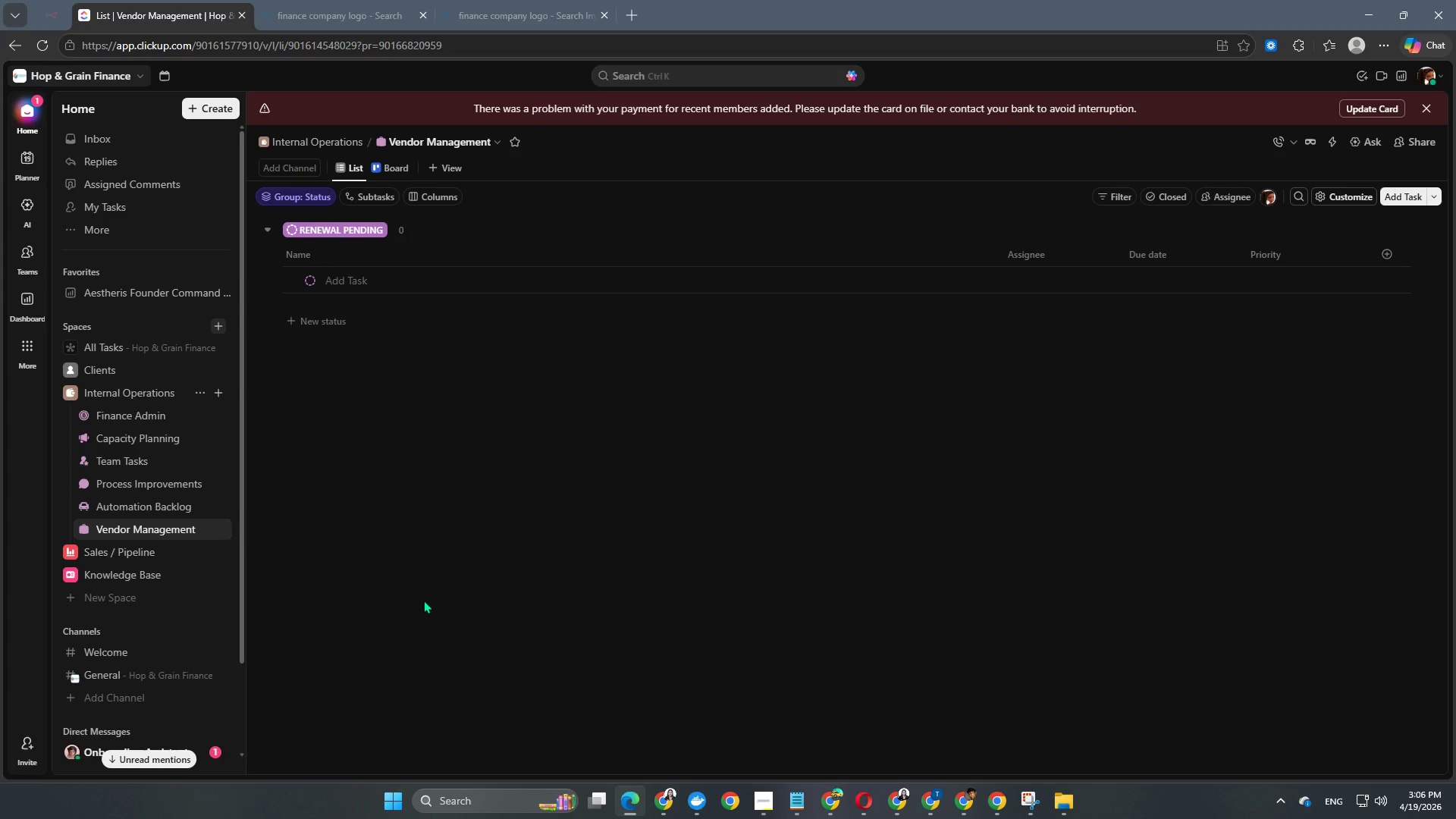 
wait(5.58)
 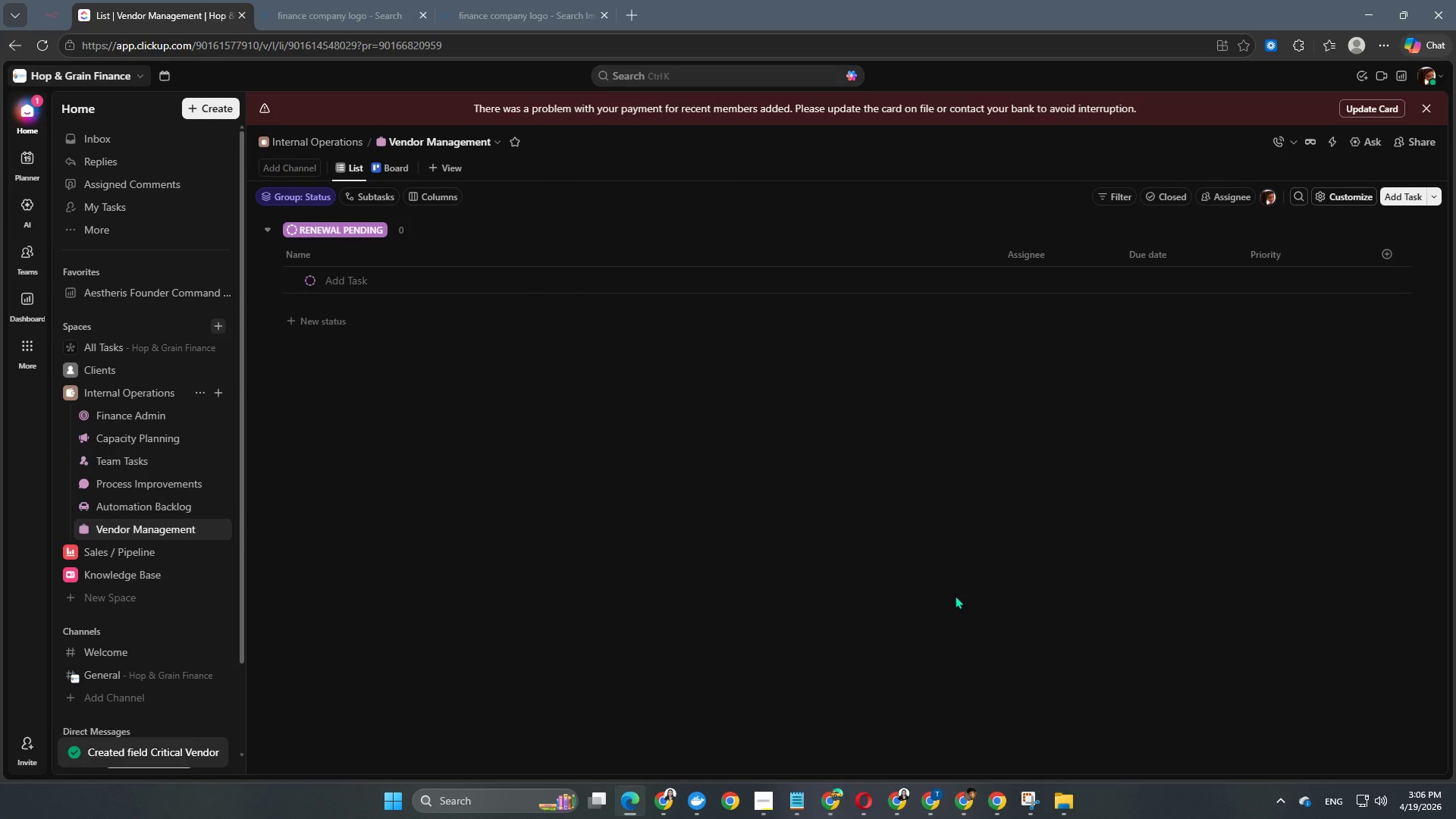 
left_click([66, 391])
 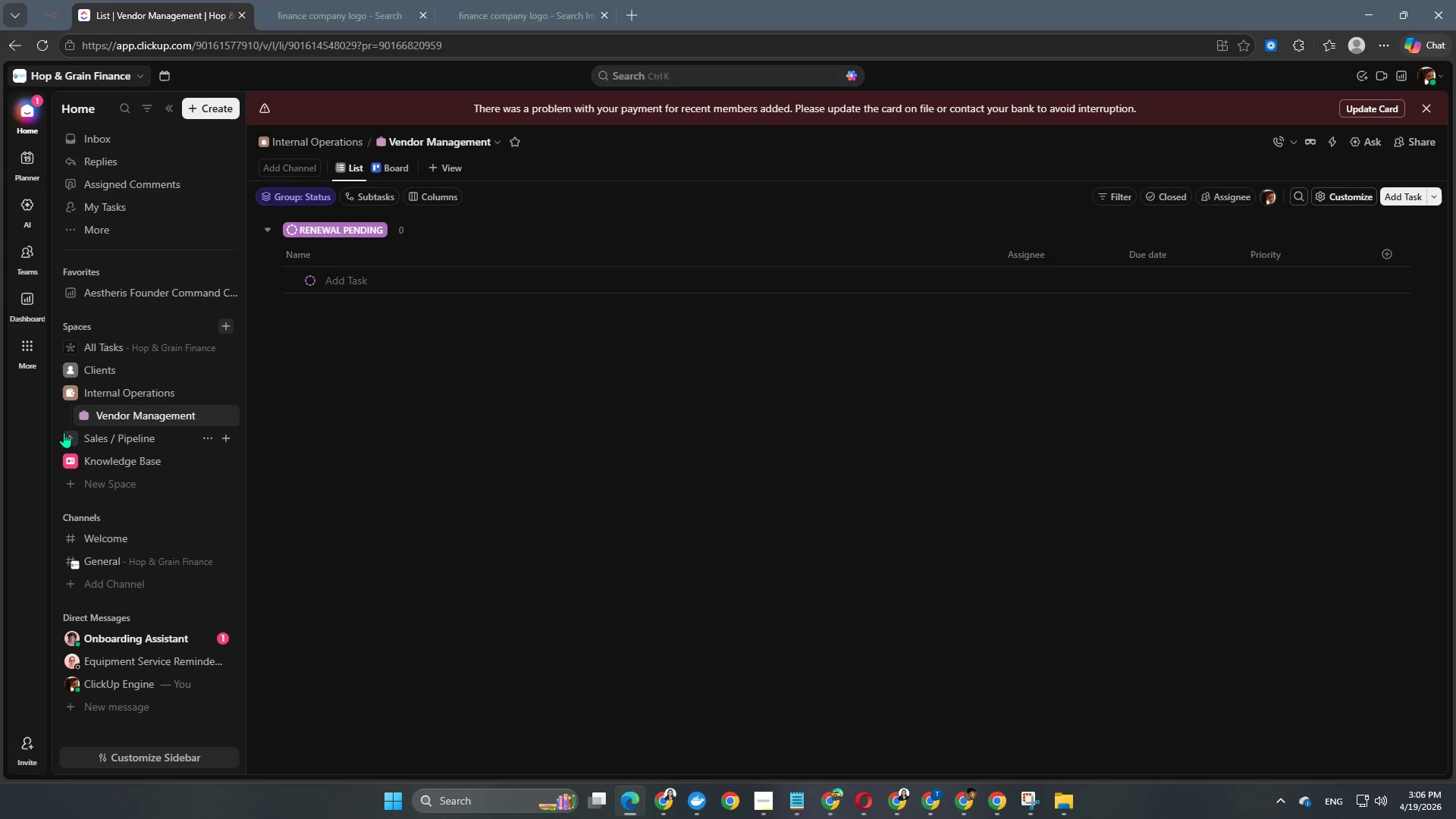 
left_click([62, 442])
 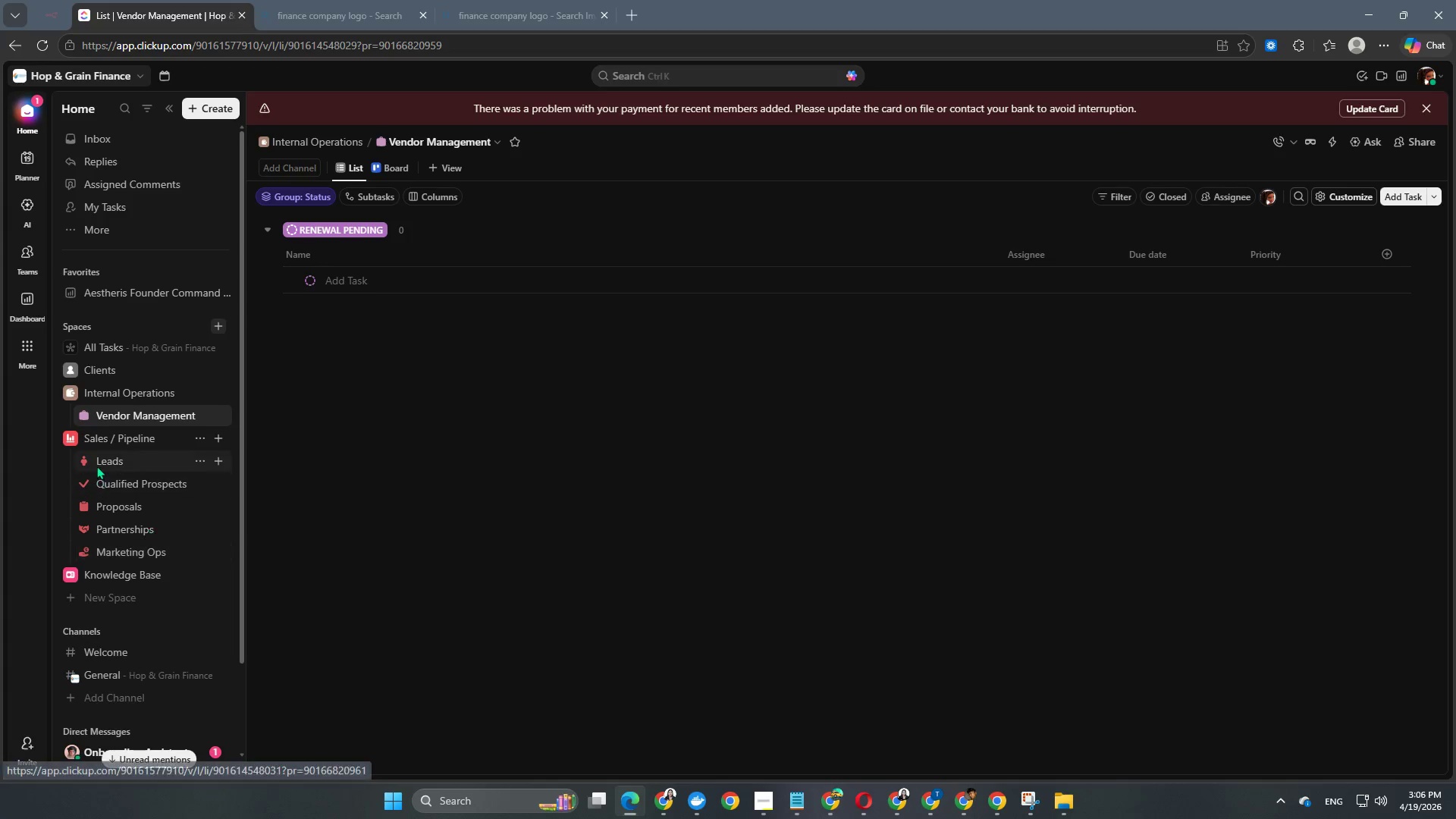 
left_click([102, 460])
 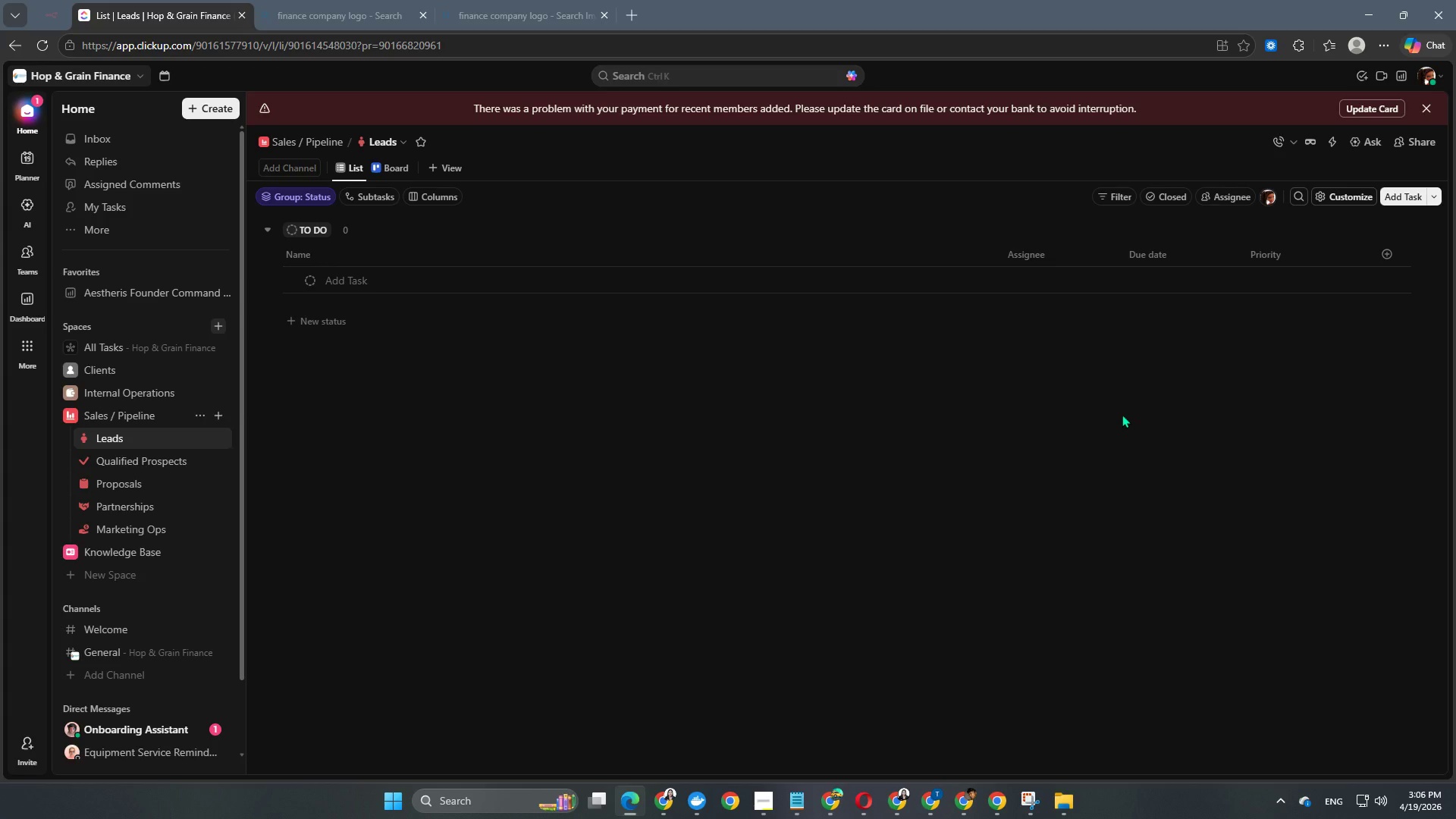 
wait(12.46)
 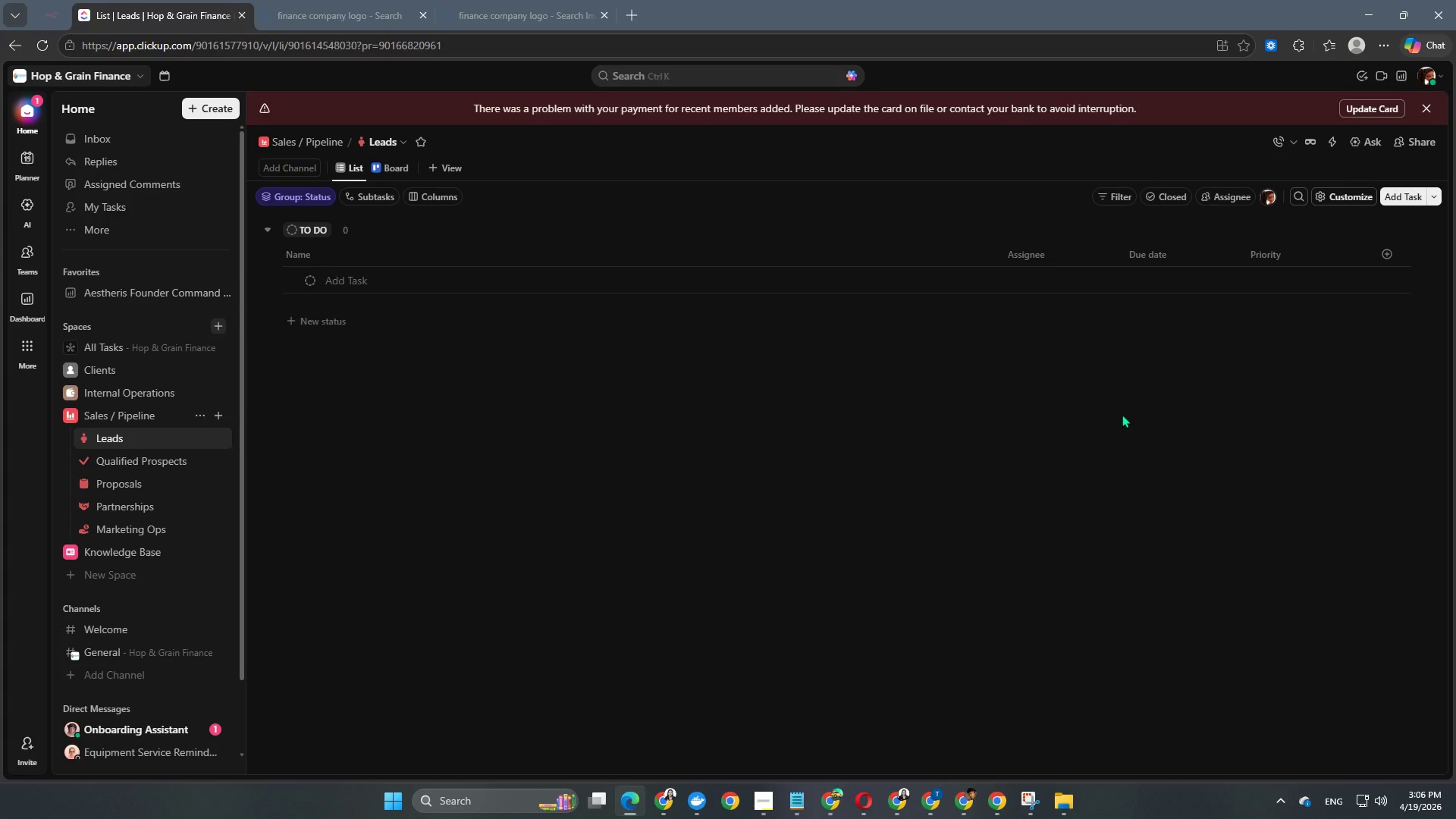 
mouse_move([214, 430])
 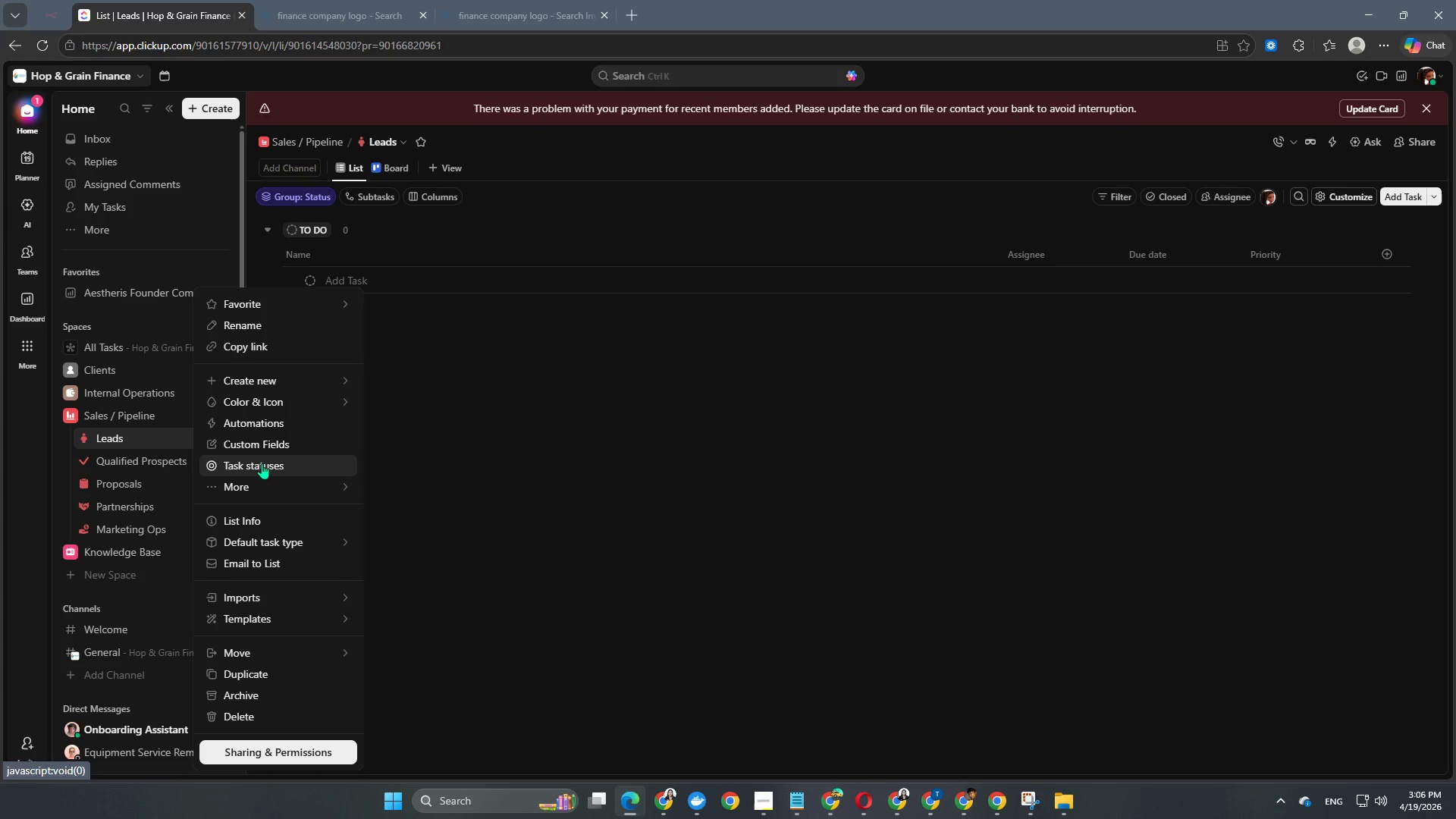 
left_click([262, 463])
 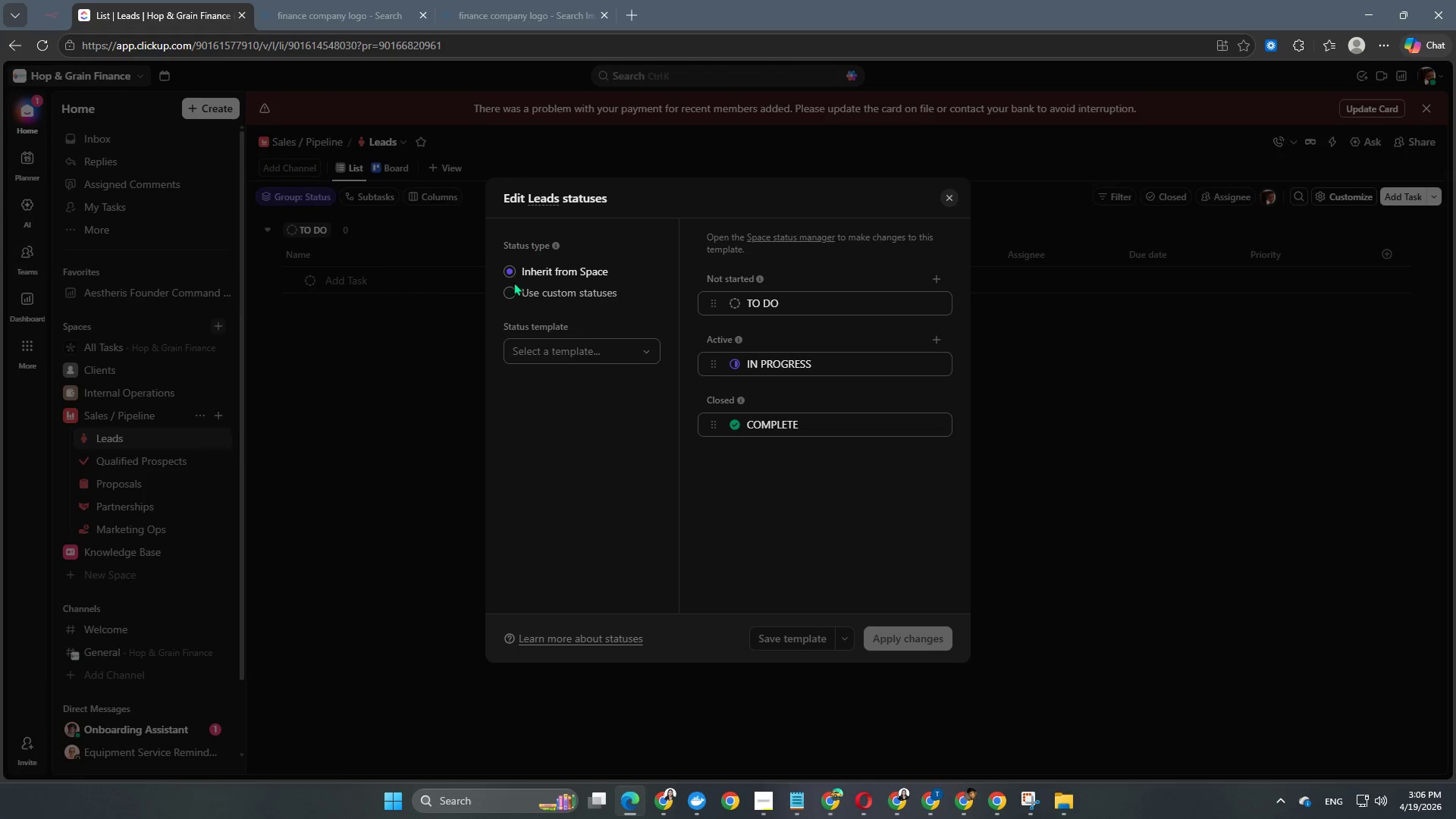 
left_click([532, 294])
 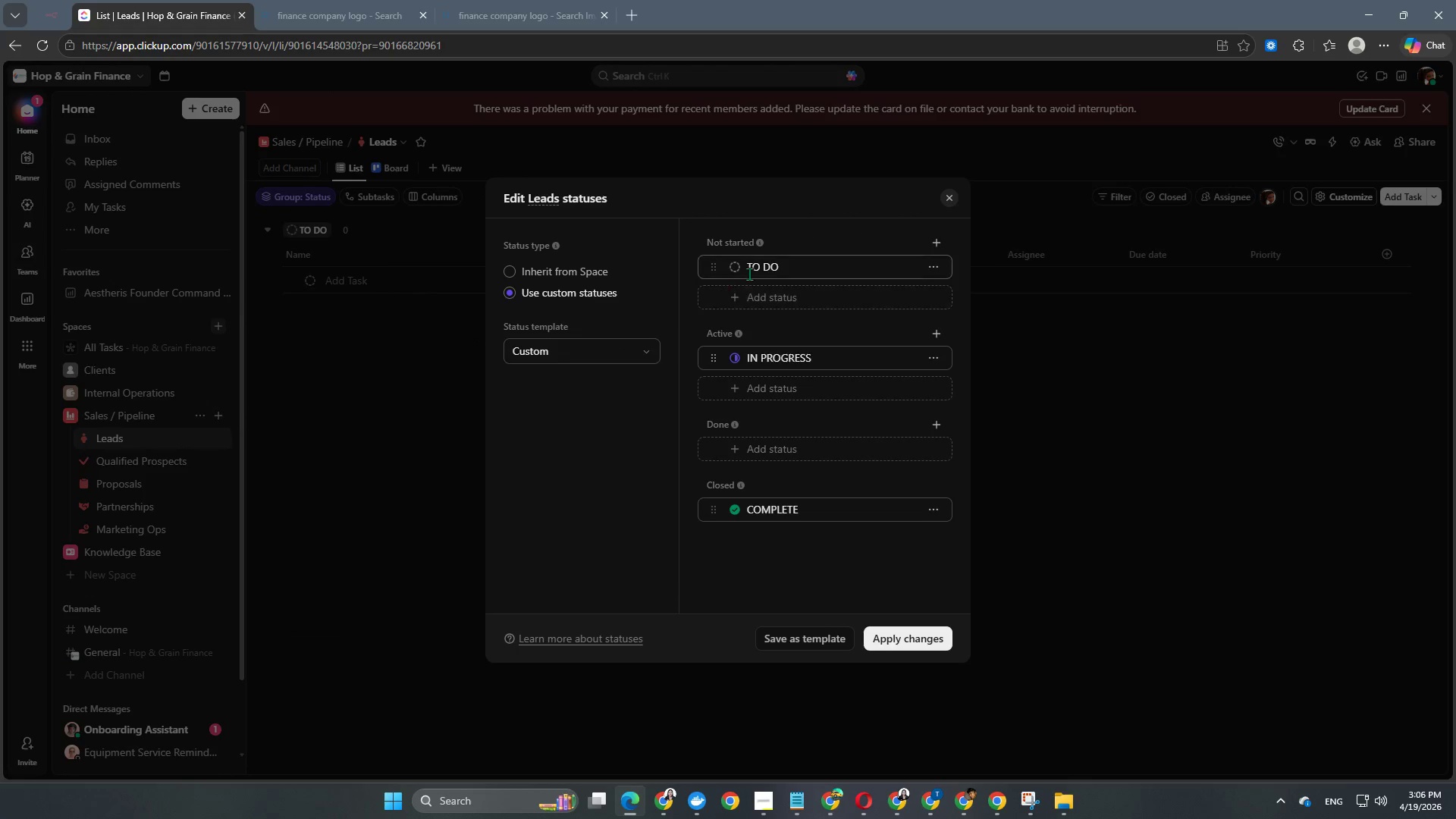 
left_click([773, 262])
 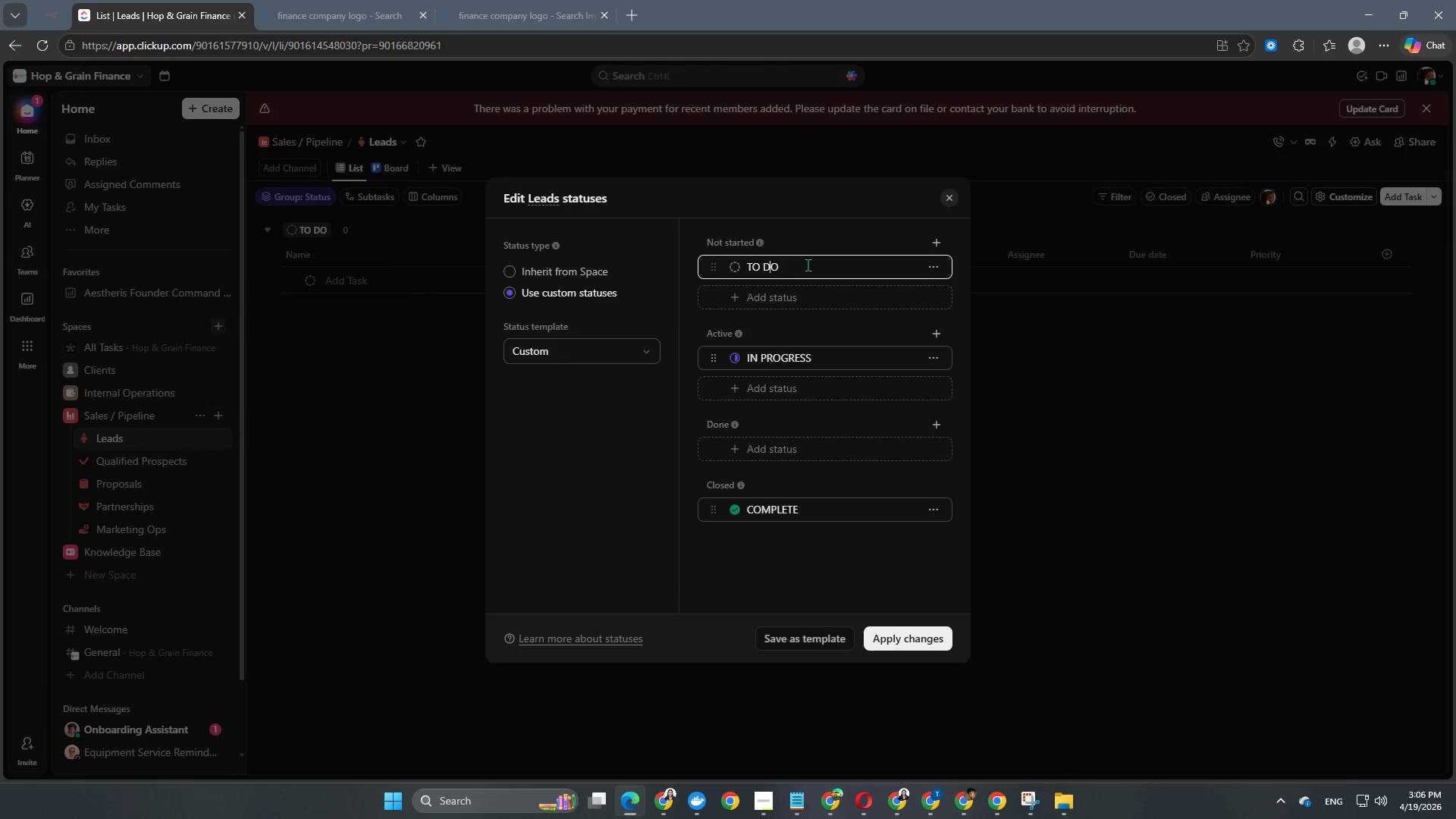 
left_click_drag(start_coordinate=[808, 265], to_coordinate=[726, 259])
 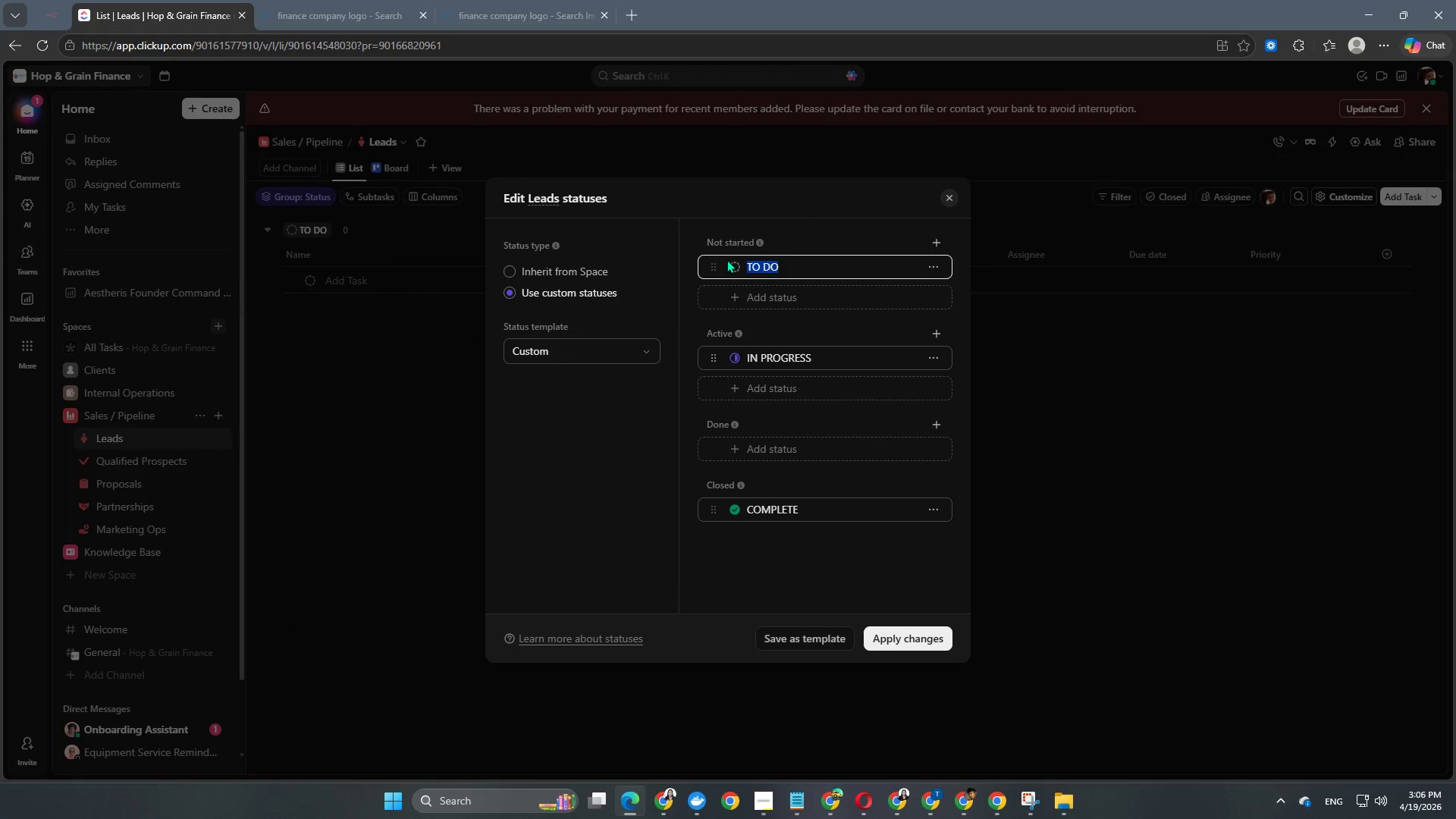 
type(new lead)
 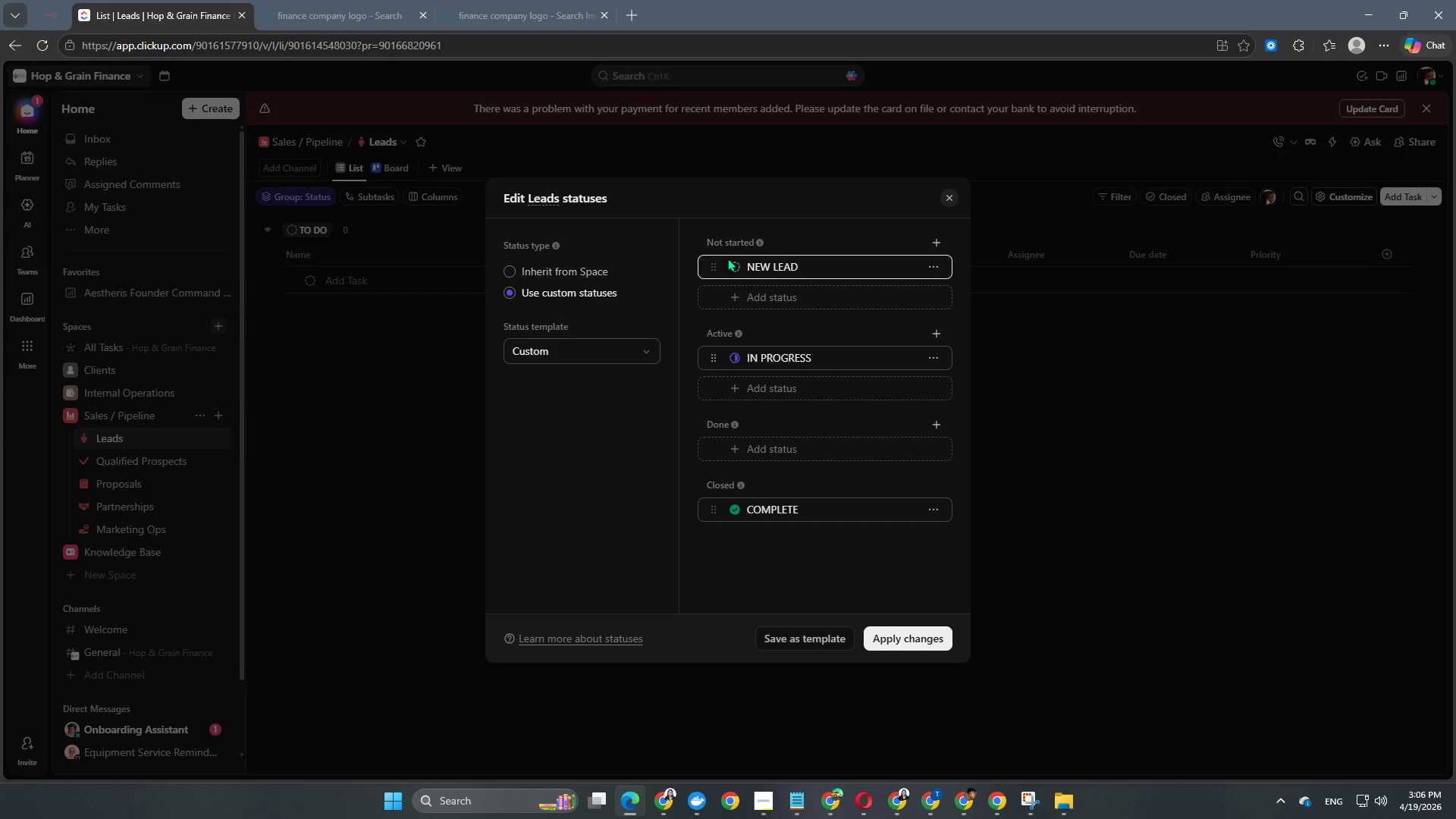 
left_click([766, 290])
 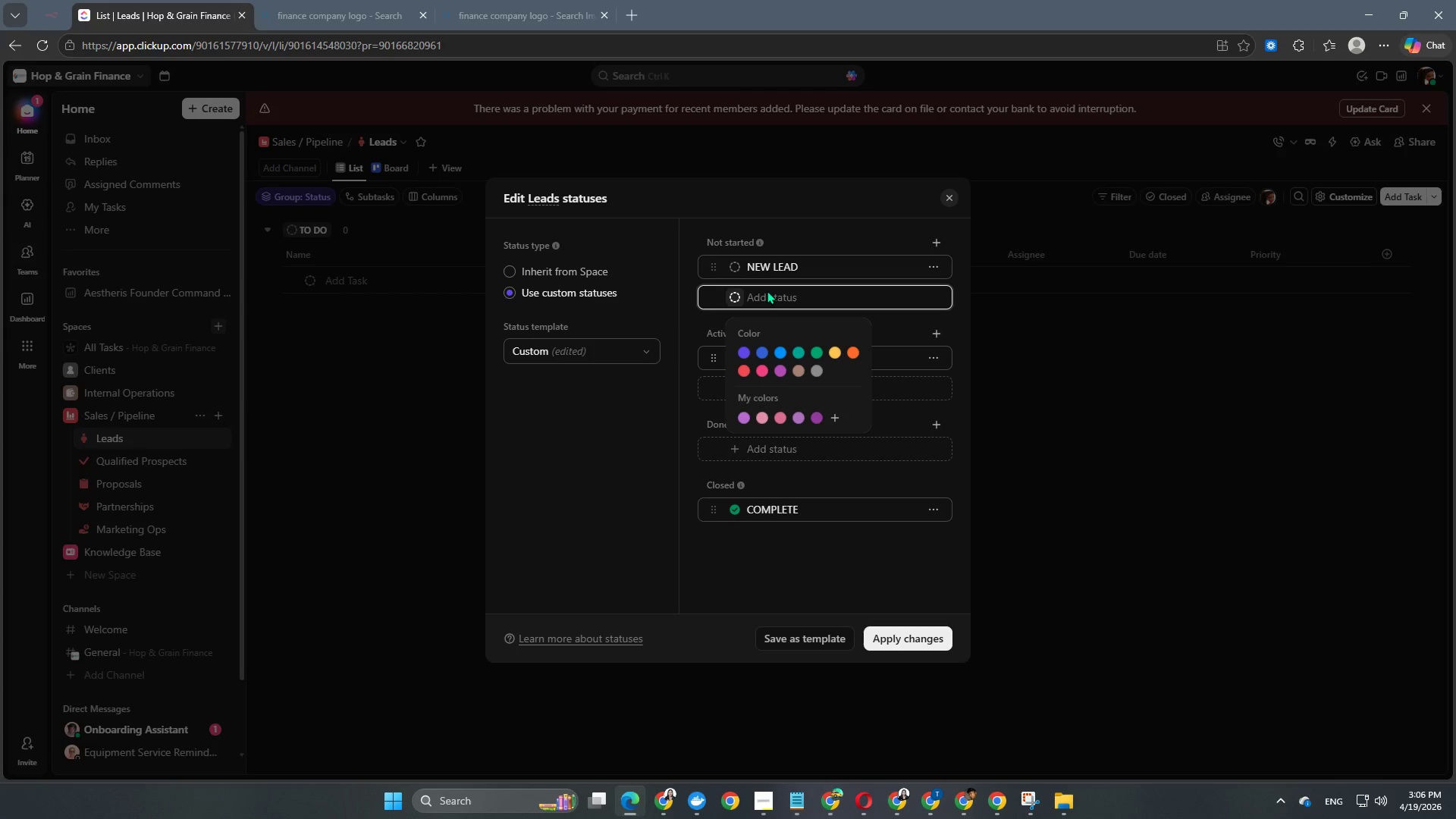 
type(contacted)
 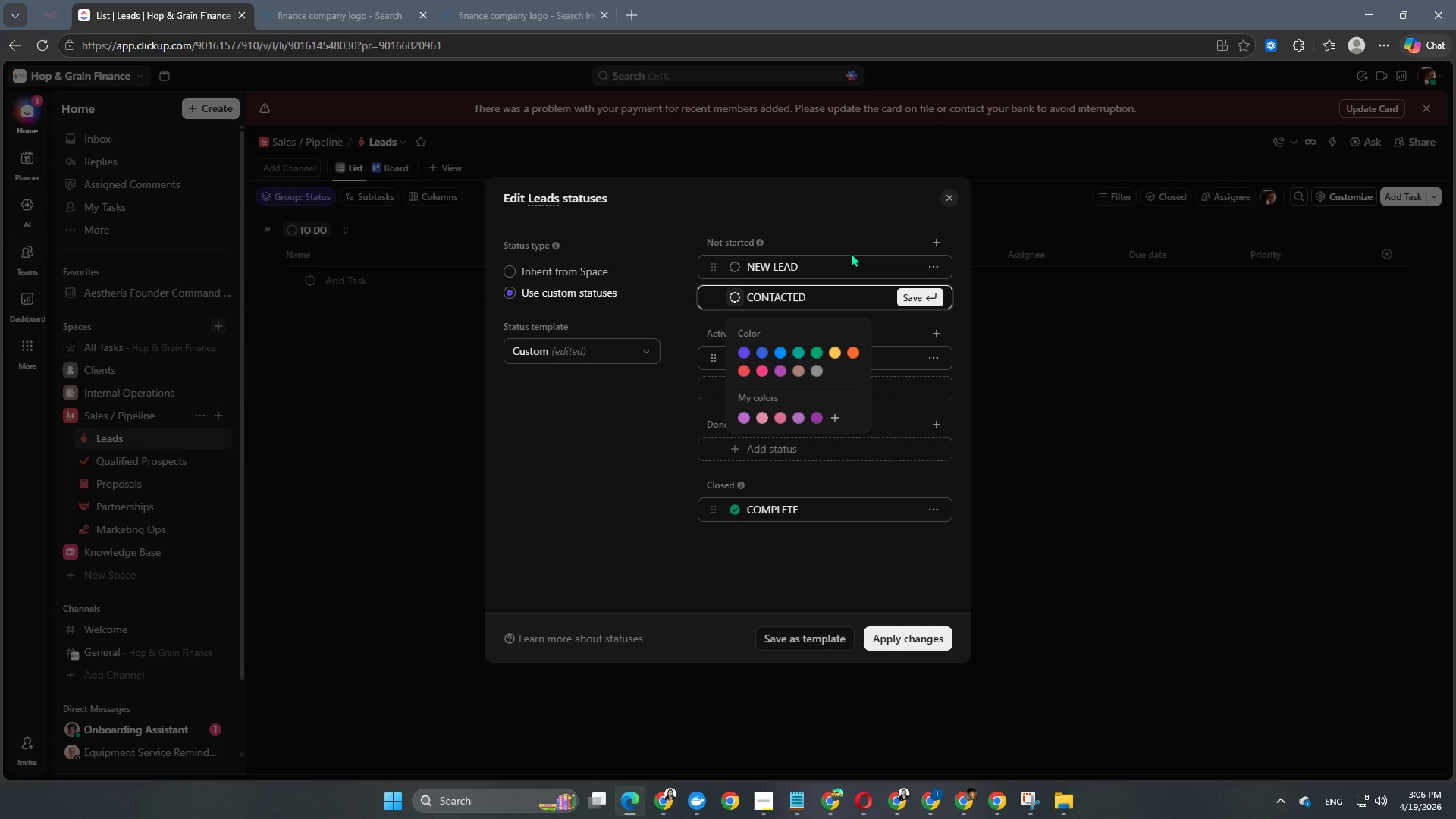 
left_click([843, 230])
 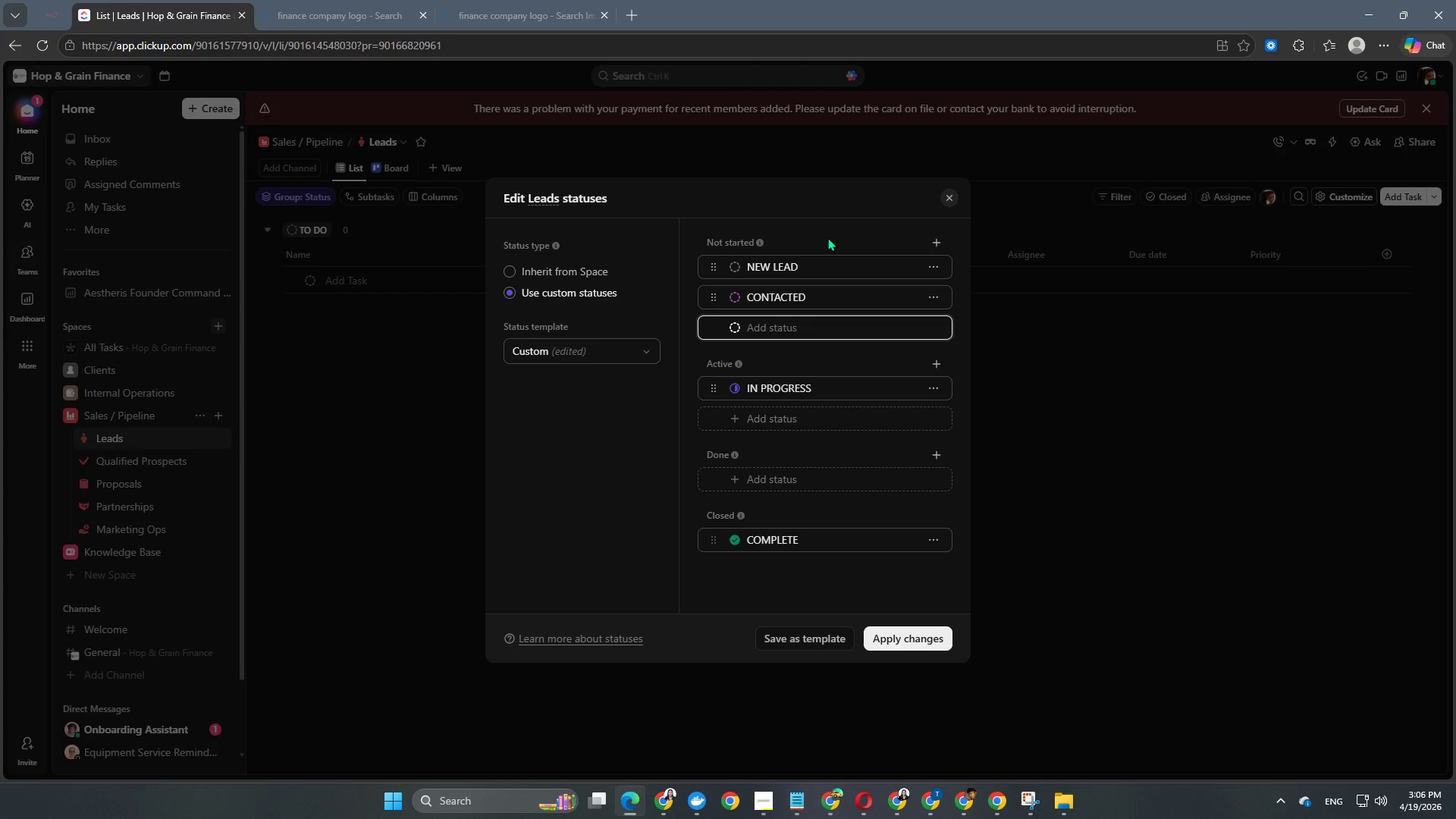 
left_click([810, 389])
 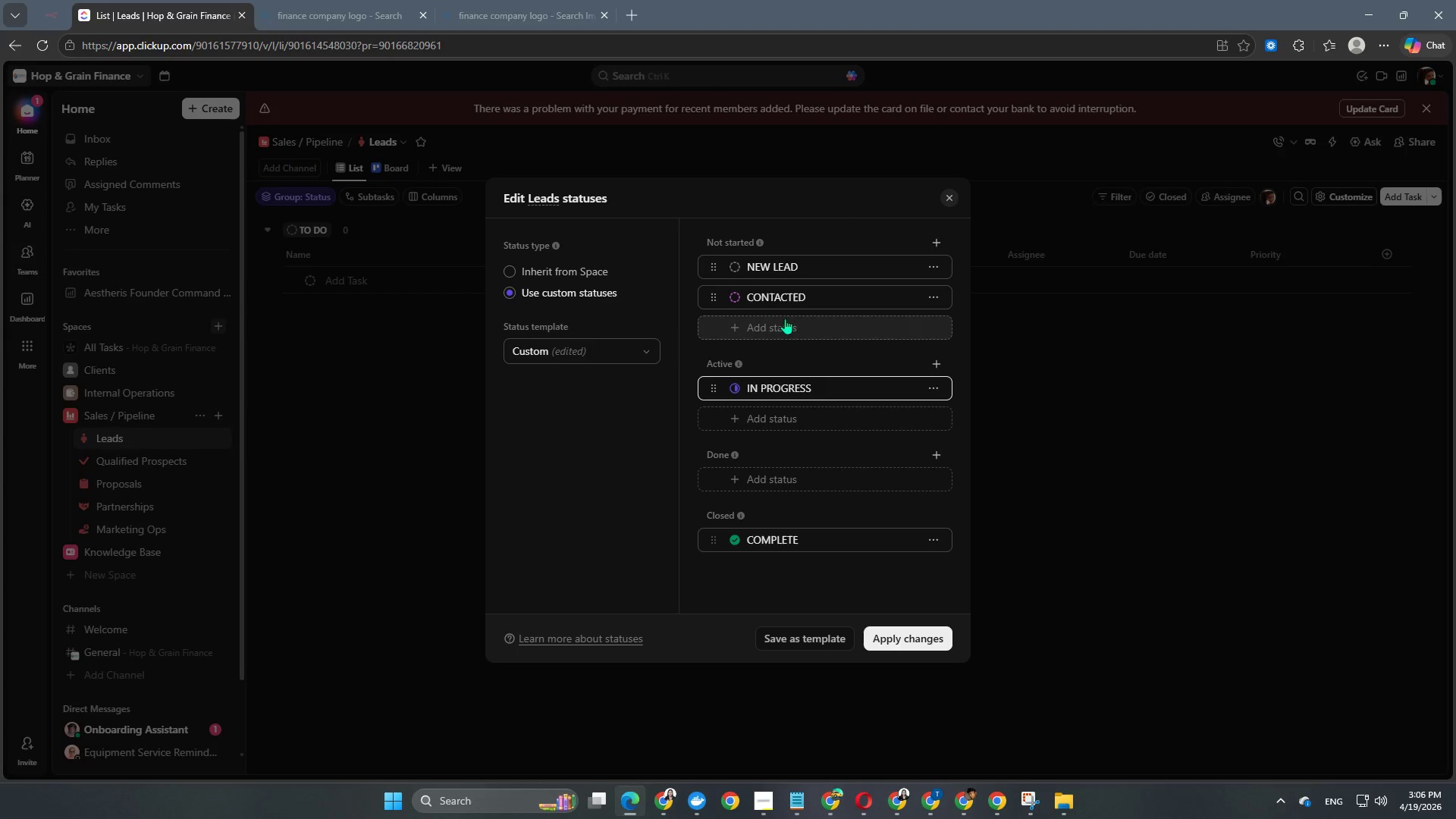 
left_click([781, 329])
 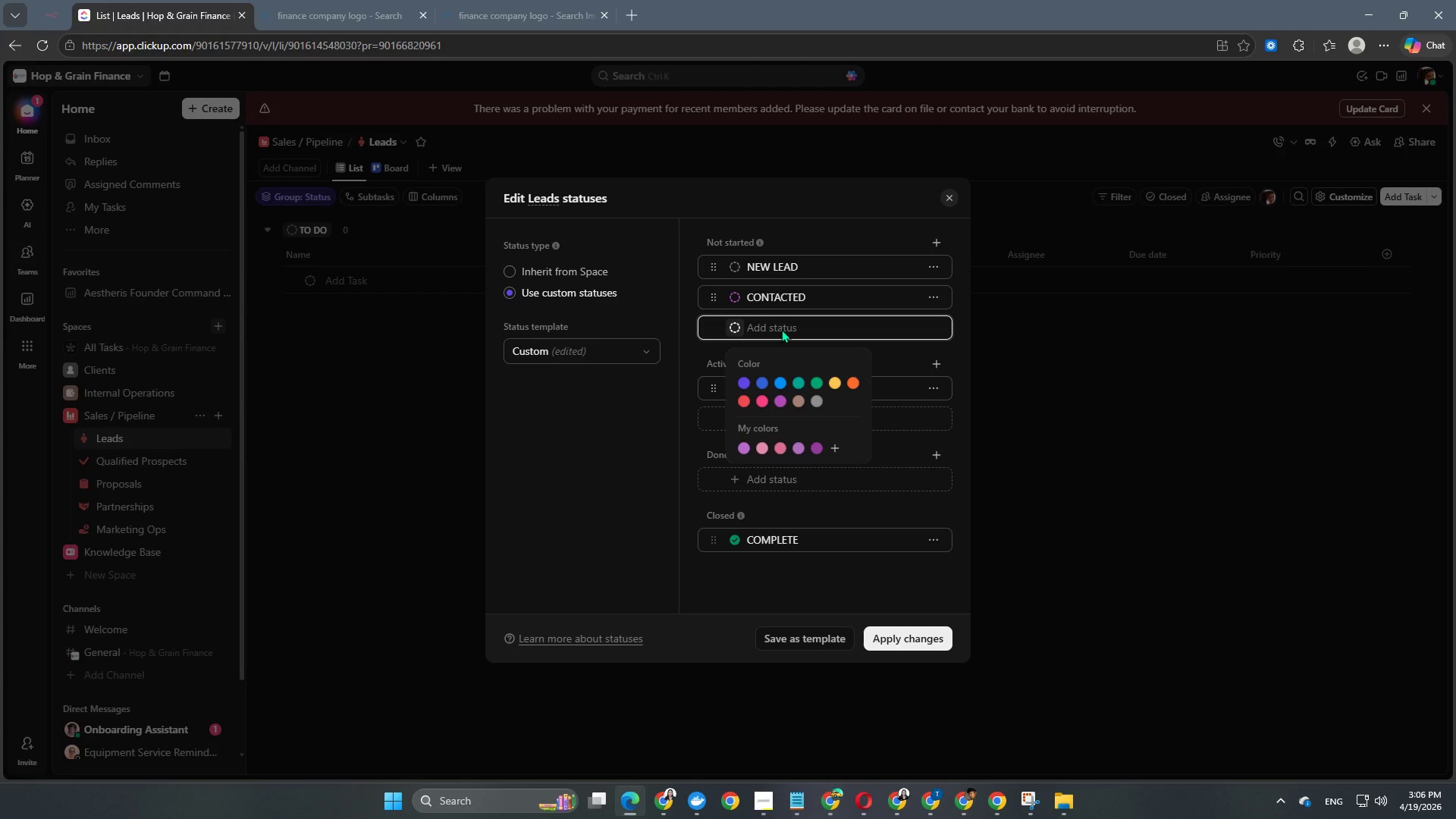 
type(discovery scheduled)
 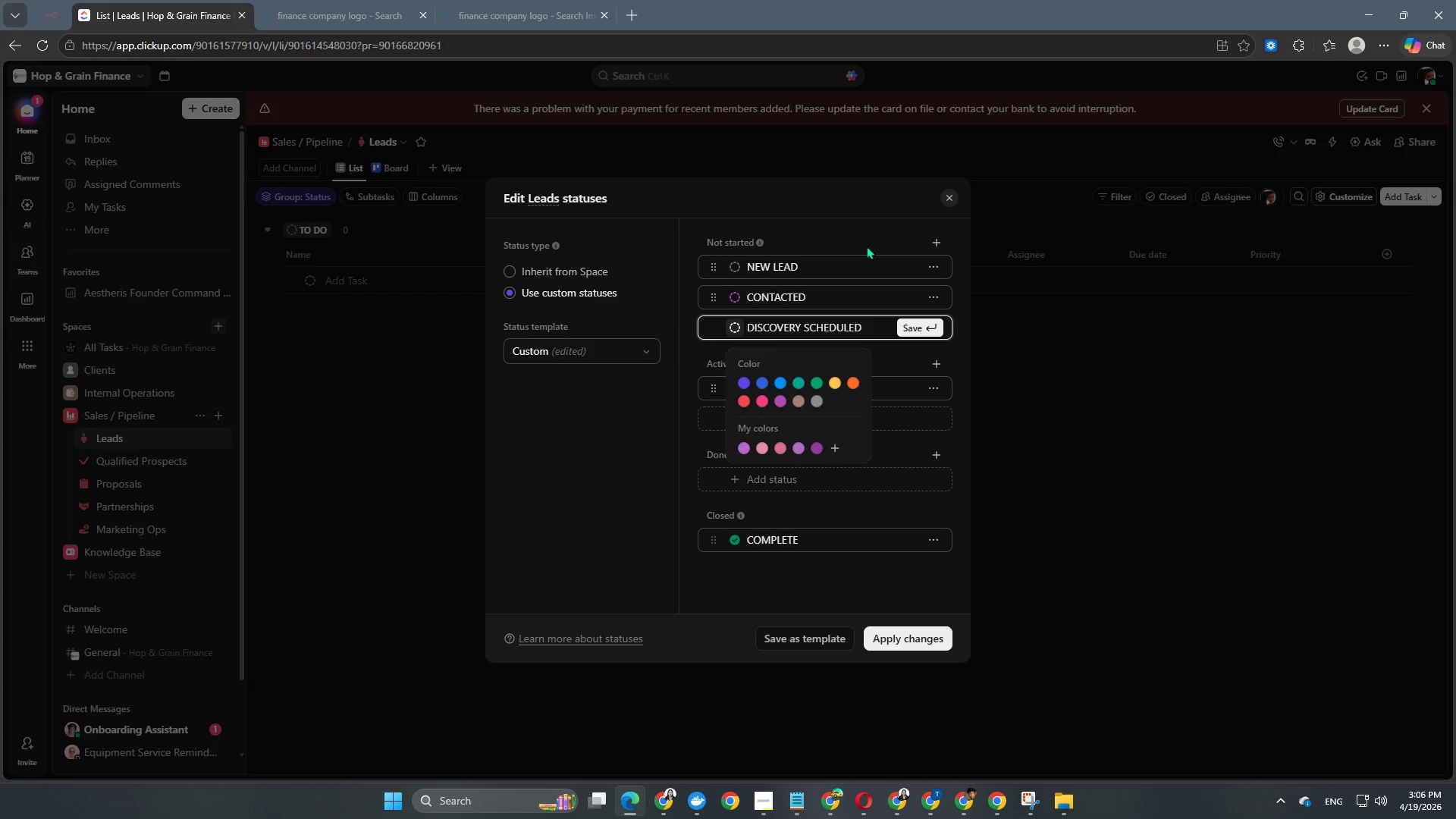 
left_click([859, 234])
 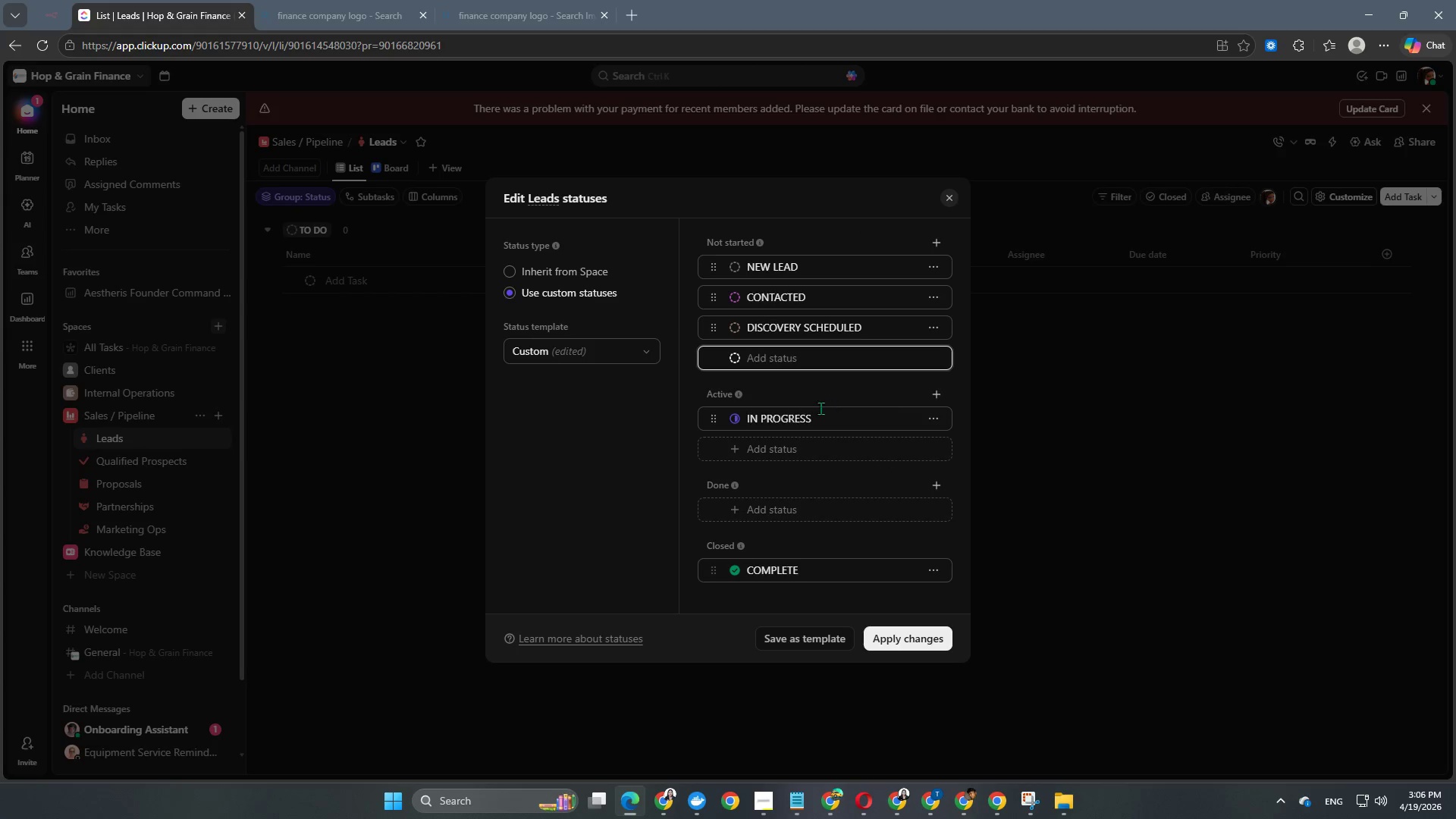 
left_click([810, 419])
 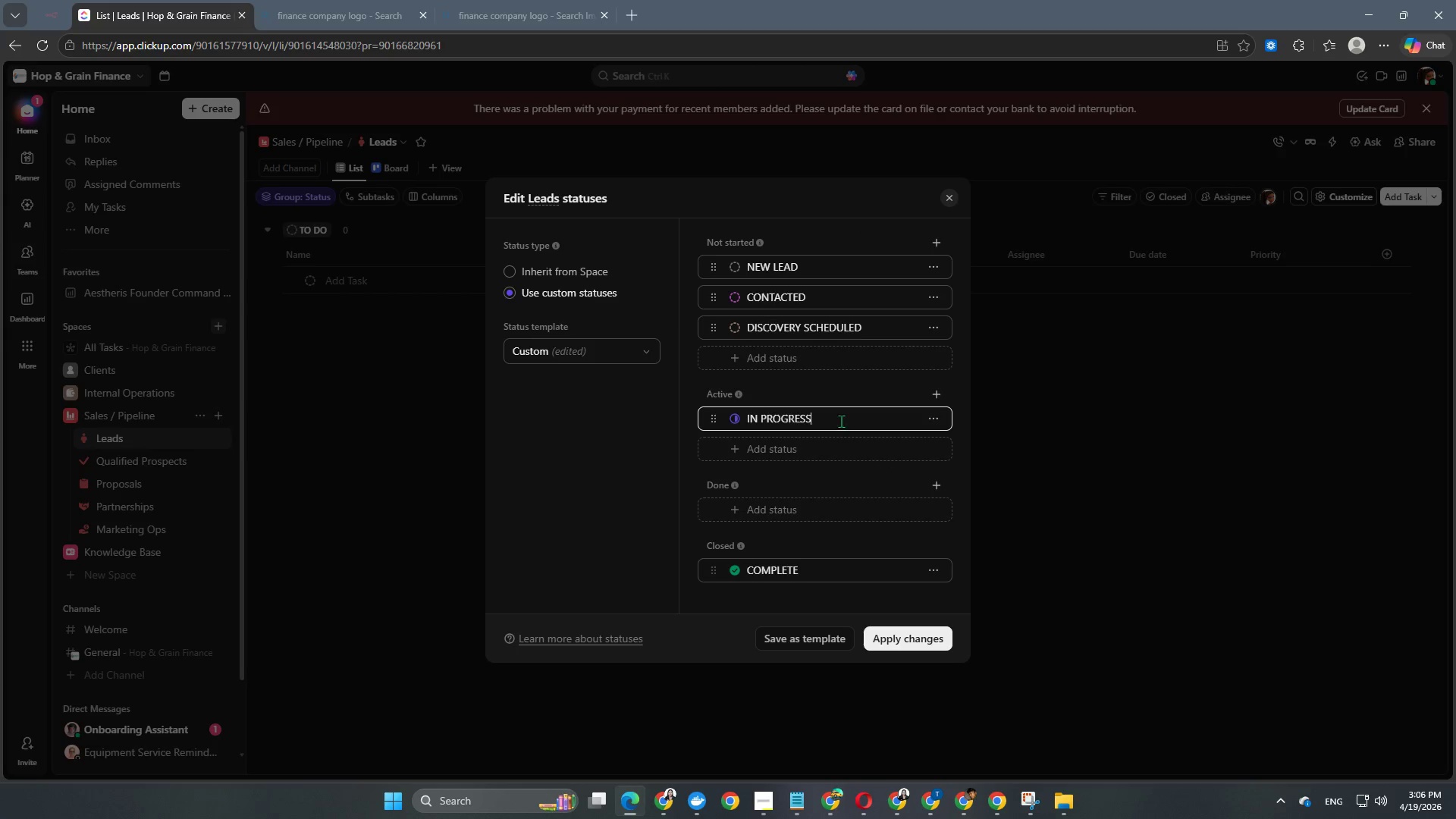 
left_click_drag(start_coordinate=[841, 421], to_coordinate=[739, 418])
 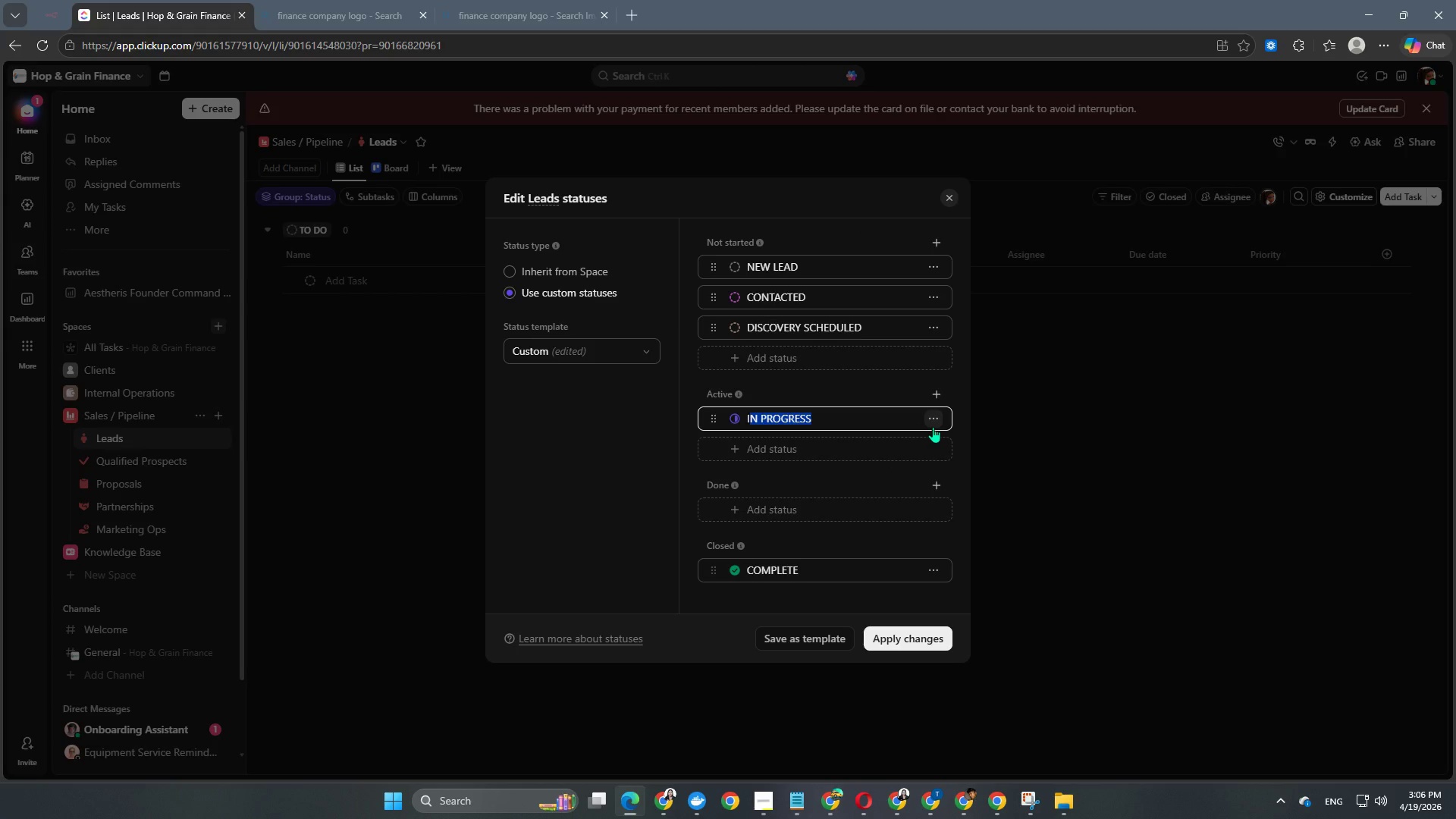 
type(nurture)
 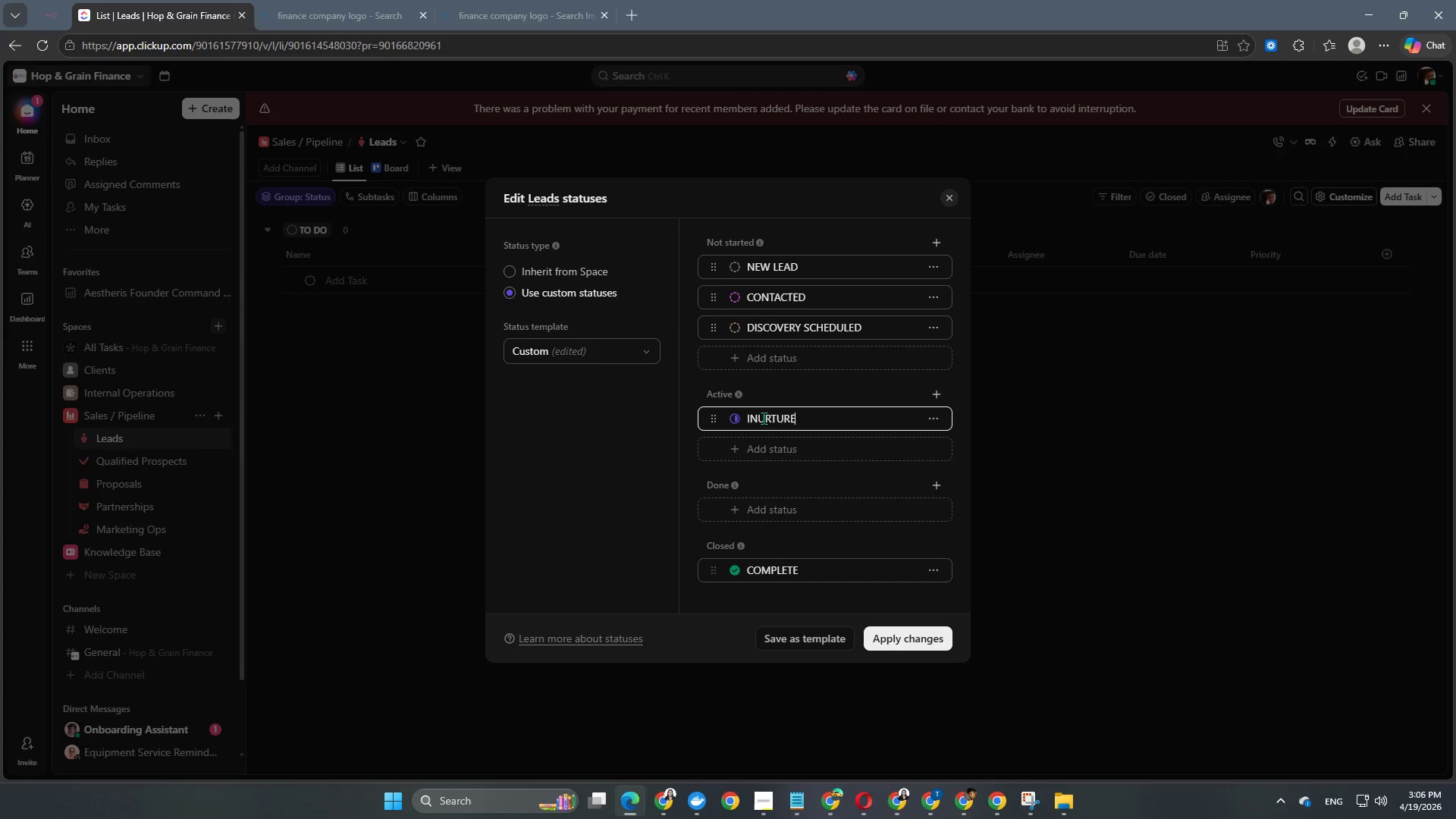 
left_click([753, 416])
 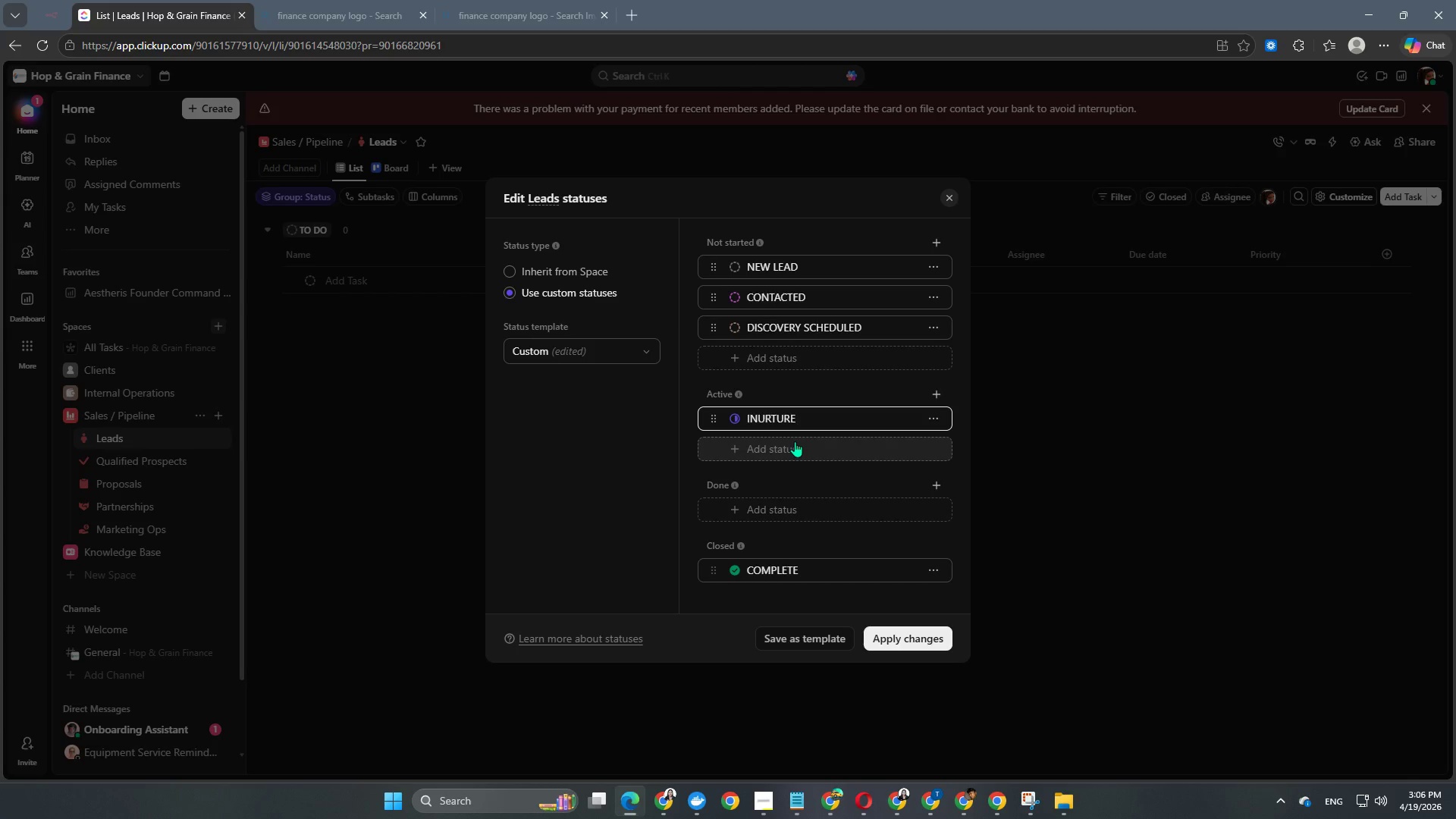 
key(Backspace)
 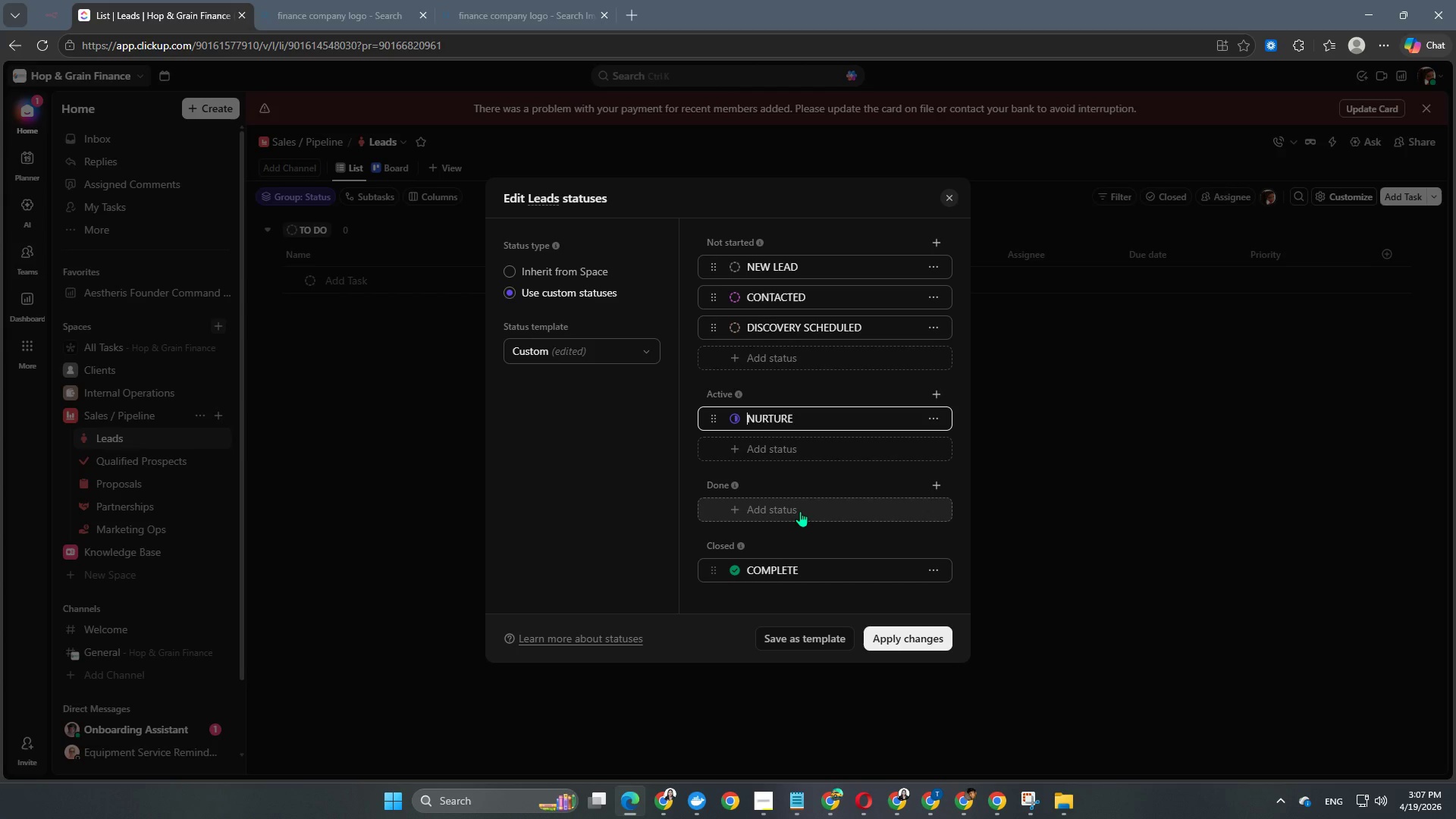 
left_click([800, 511])
 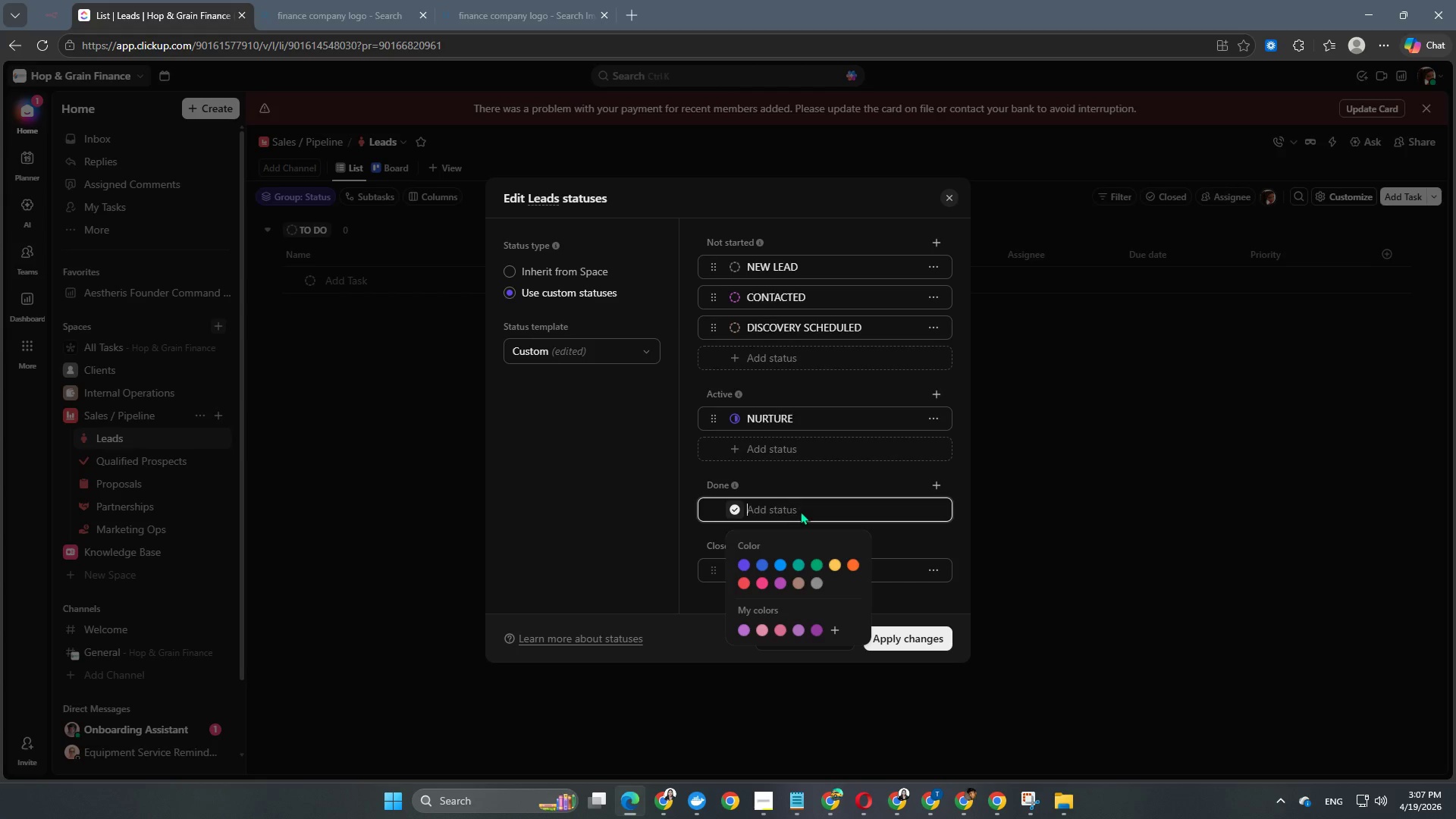 
type(a)
key(Backspace)
type(qualified)
key(NumpadEnter)
 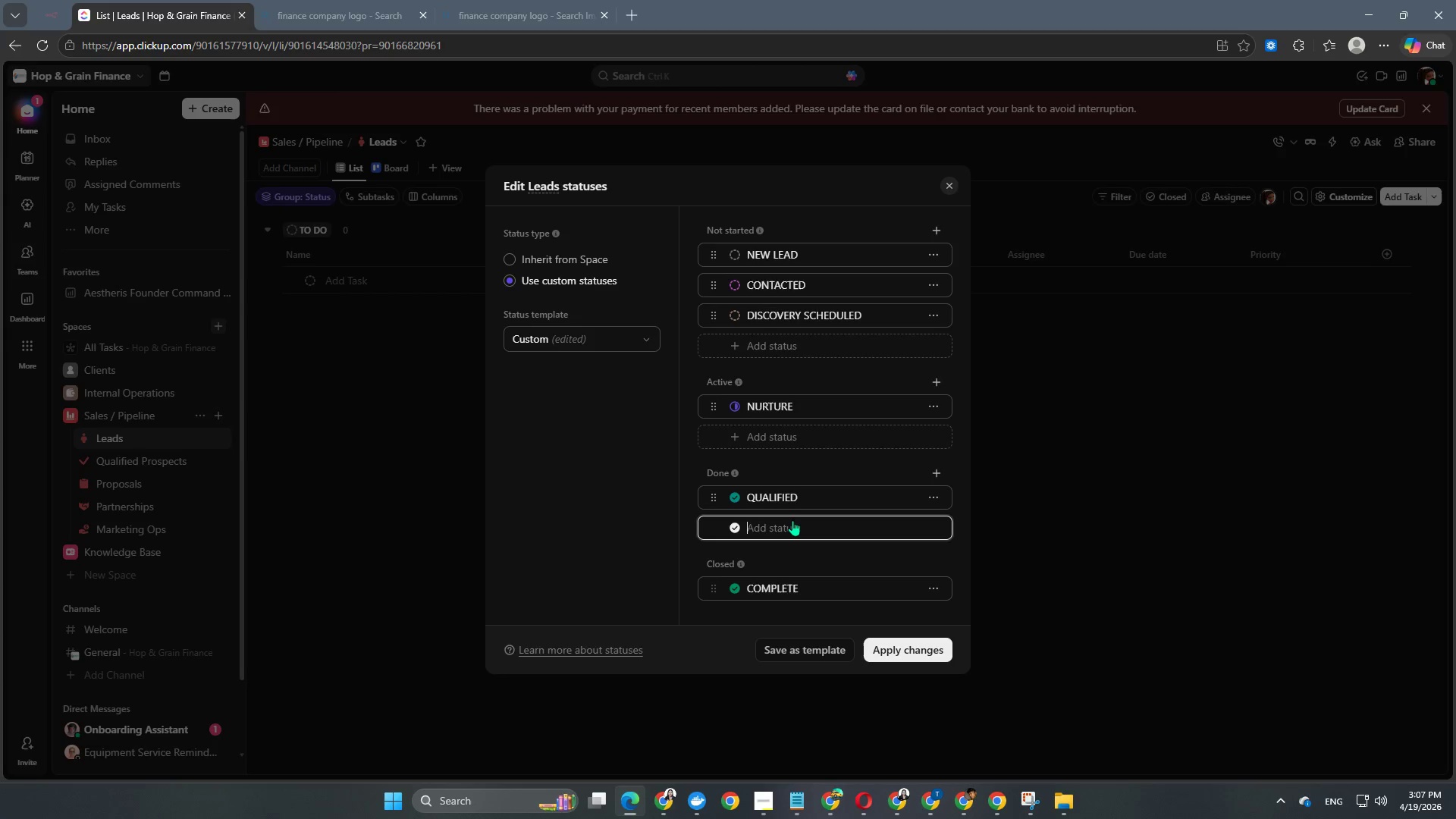 
type(disqualified)
key(NumpadEnter)
 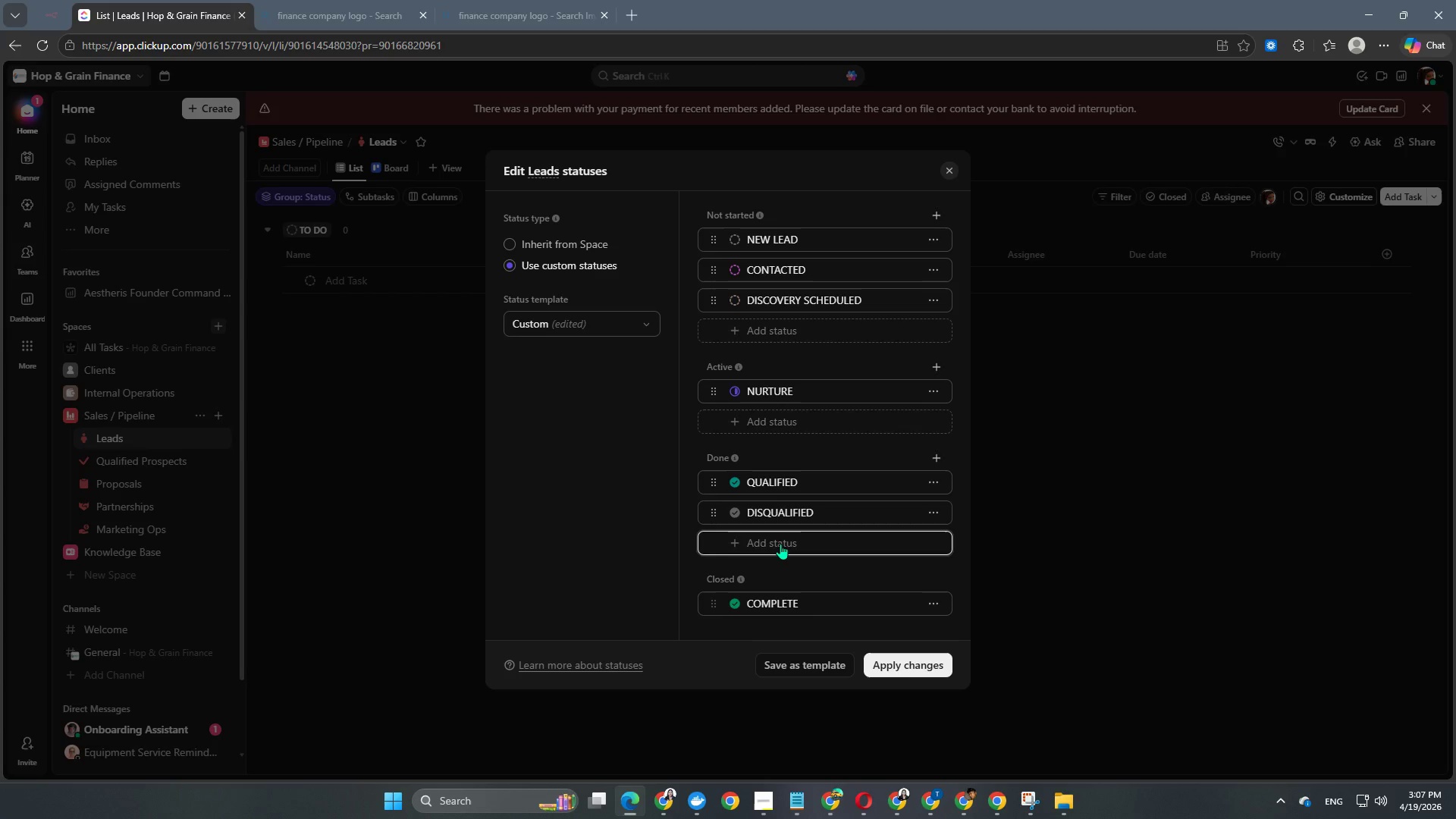 
wait(7.08)
 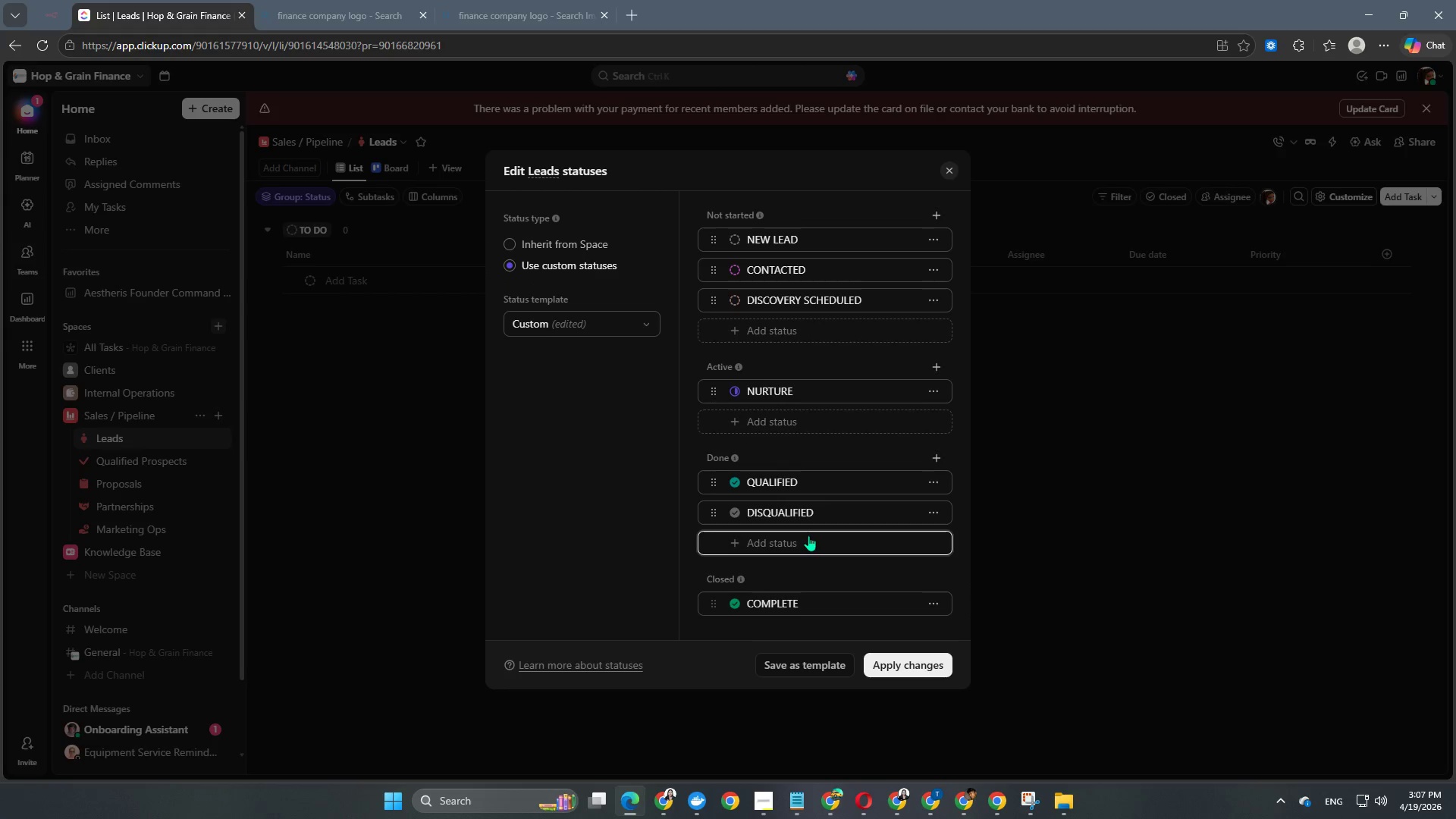 
type(closed lost)
key(NumpadEnter)
 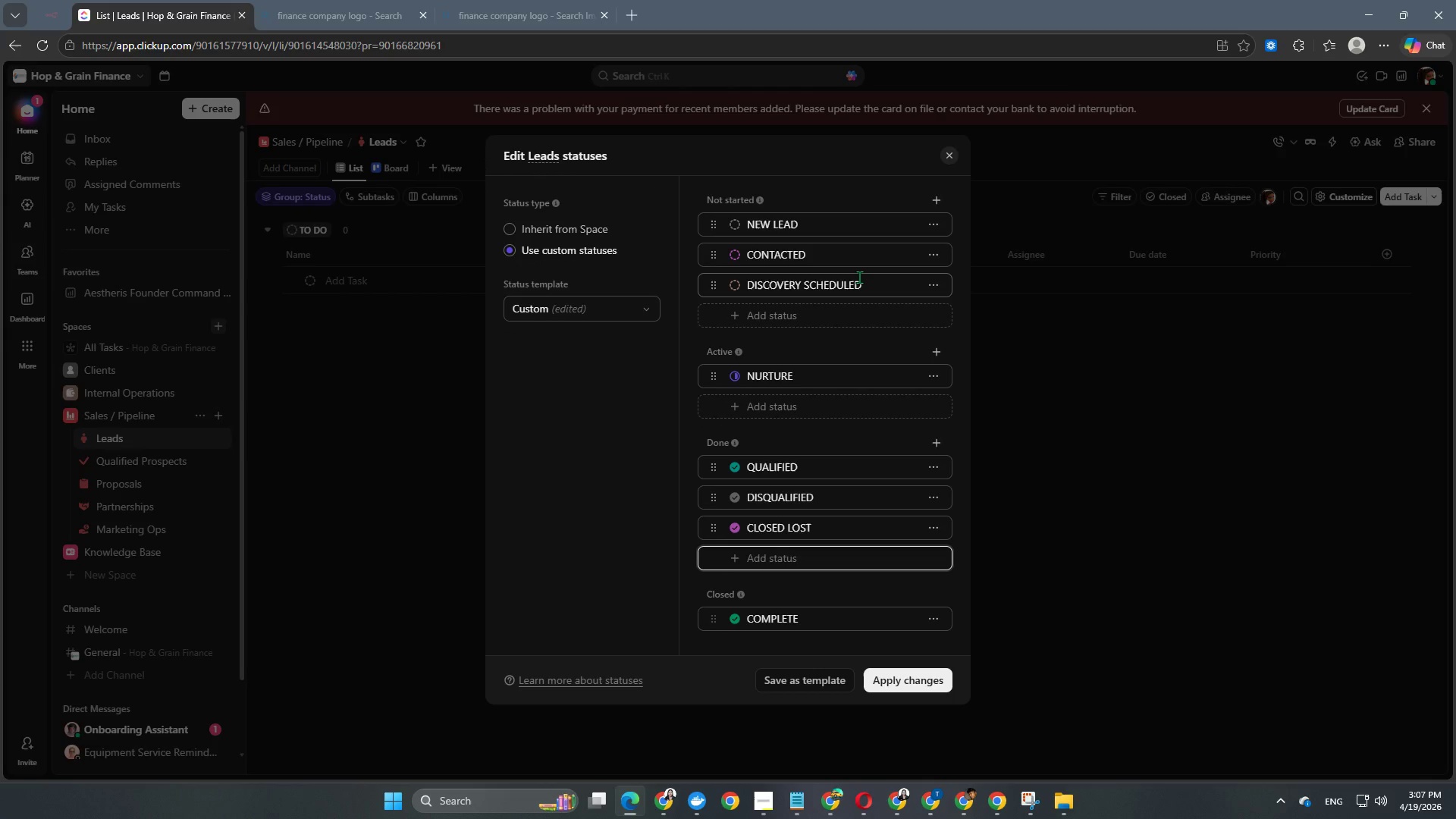 
scroll: coordinate [868, 523], scroll_direction: down, amount: 6.0
 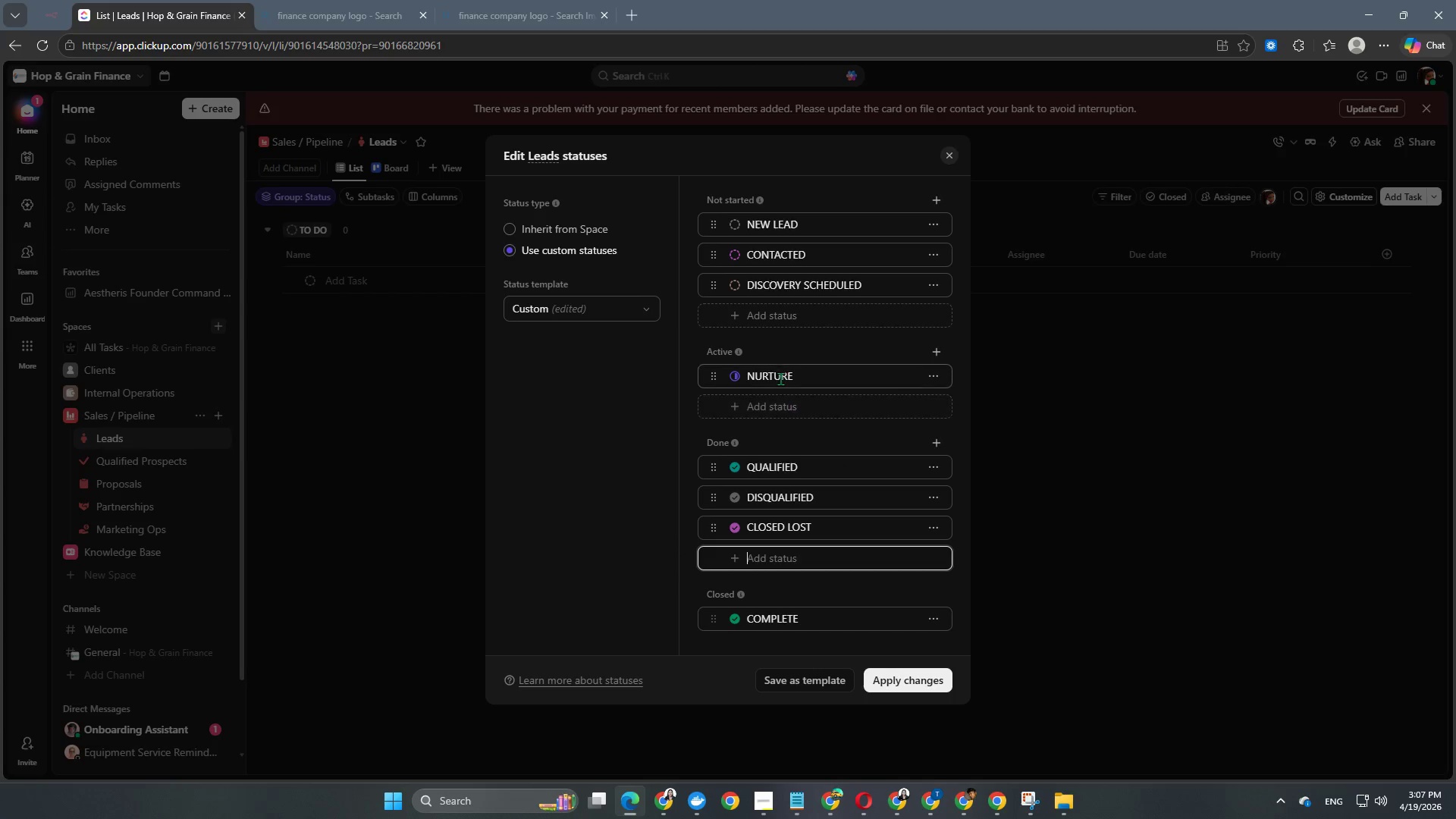 
left_click([819, 350])
 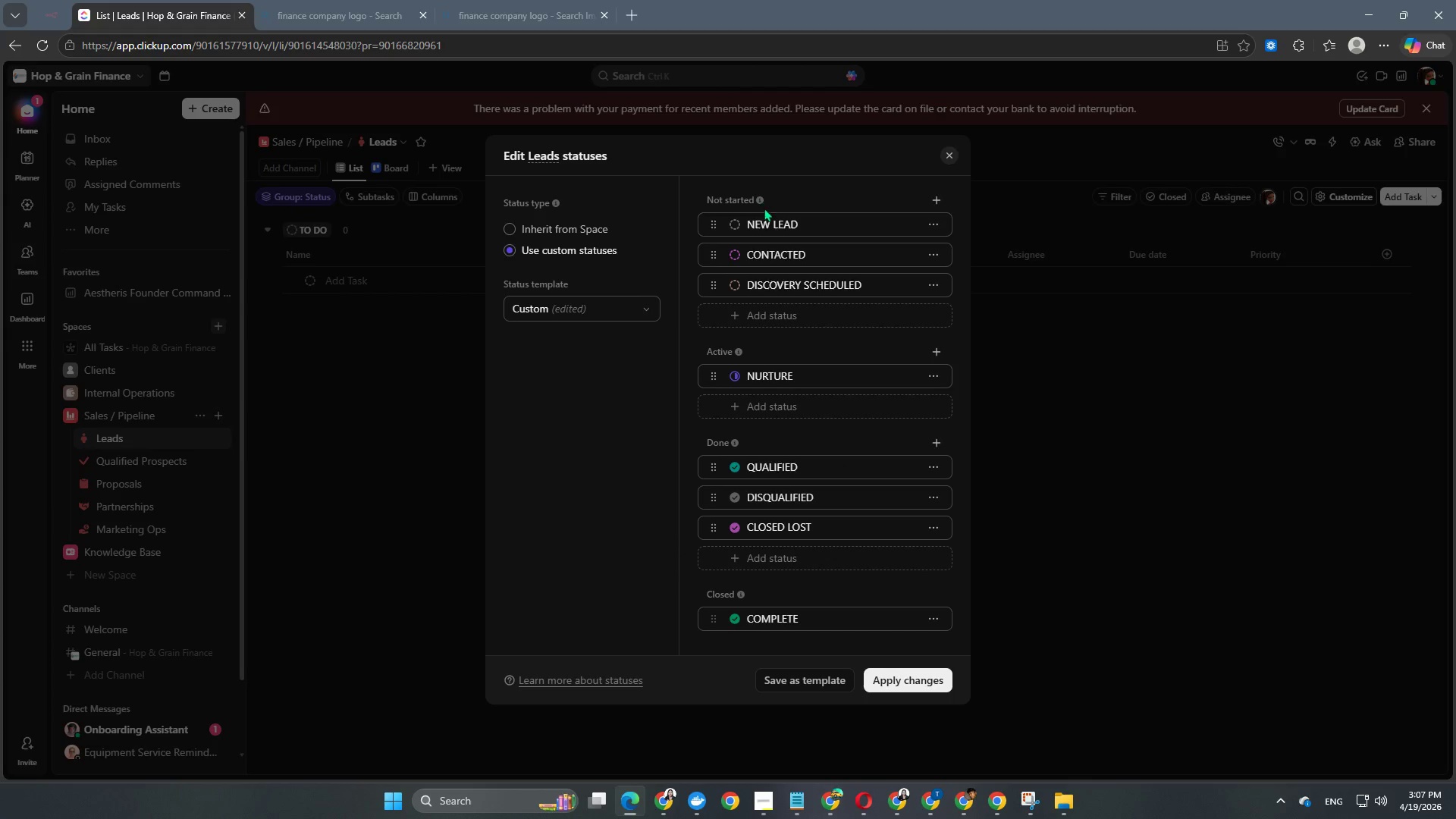 
left_click([734, 224])
 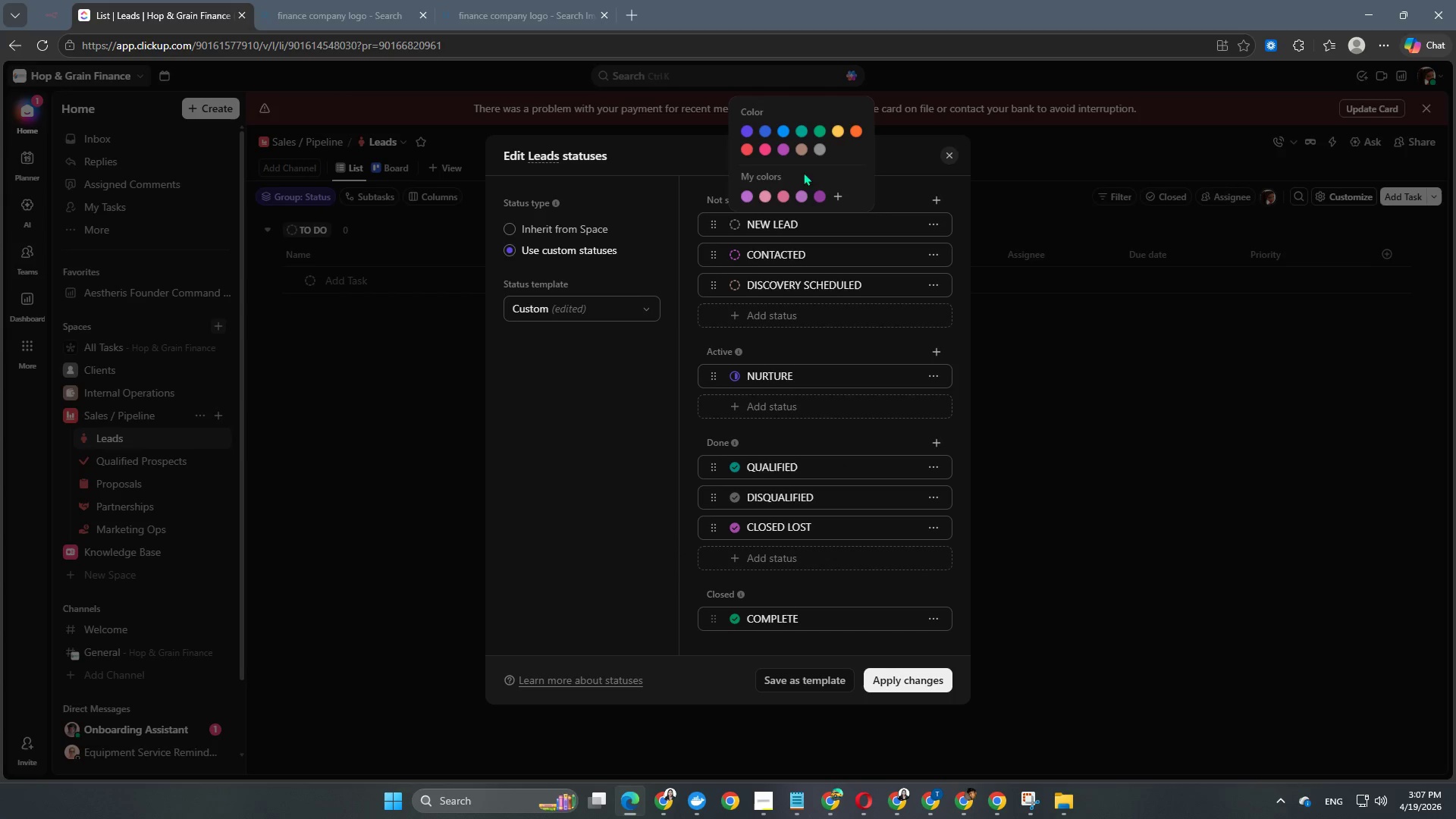 
left_click([839, 197])
 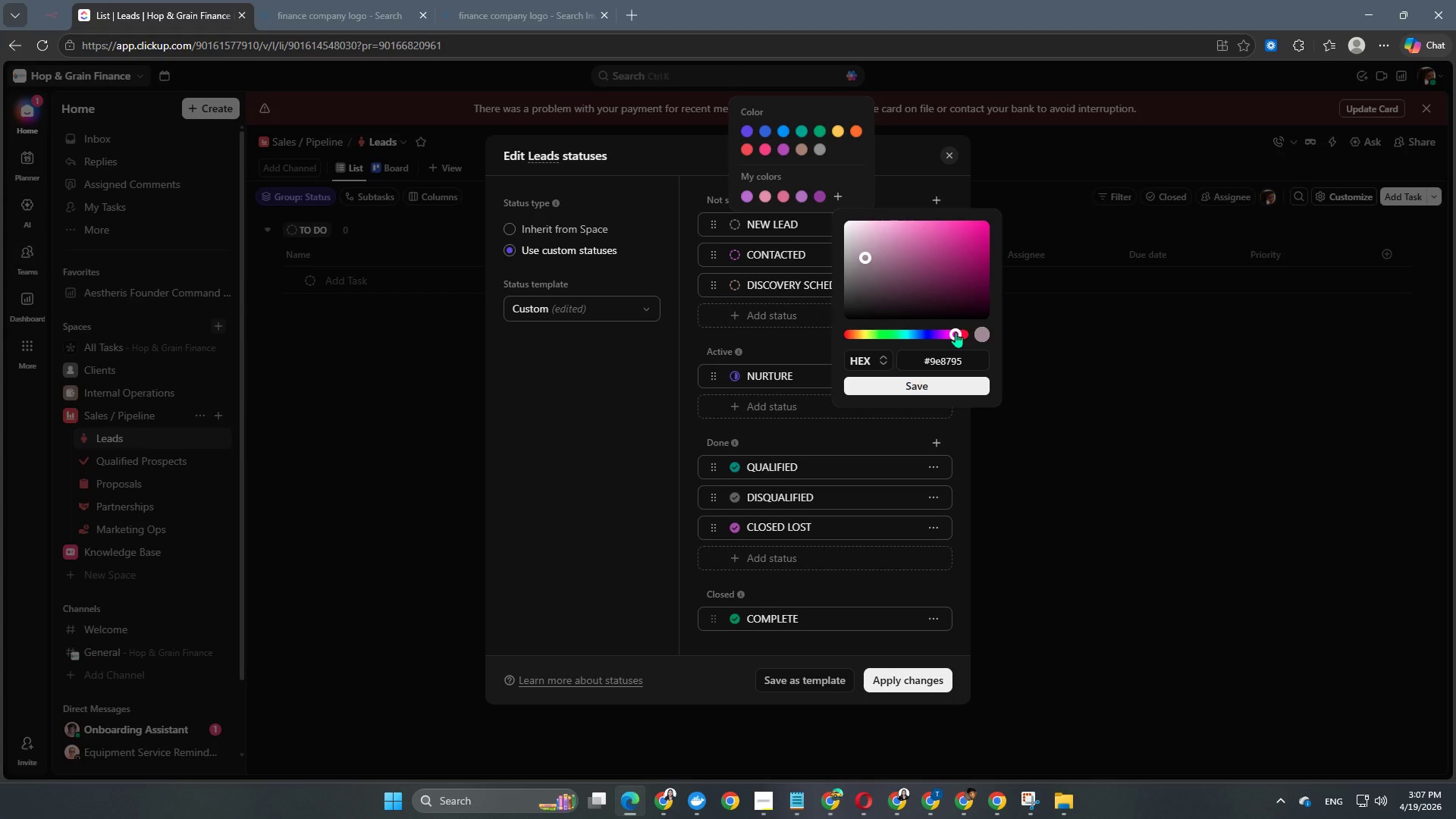 
left_click_drag(start_coordinate=[956, 332], to_coordinate=[965, 330])
 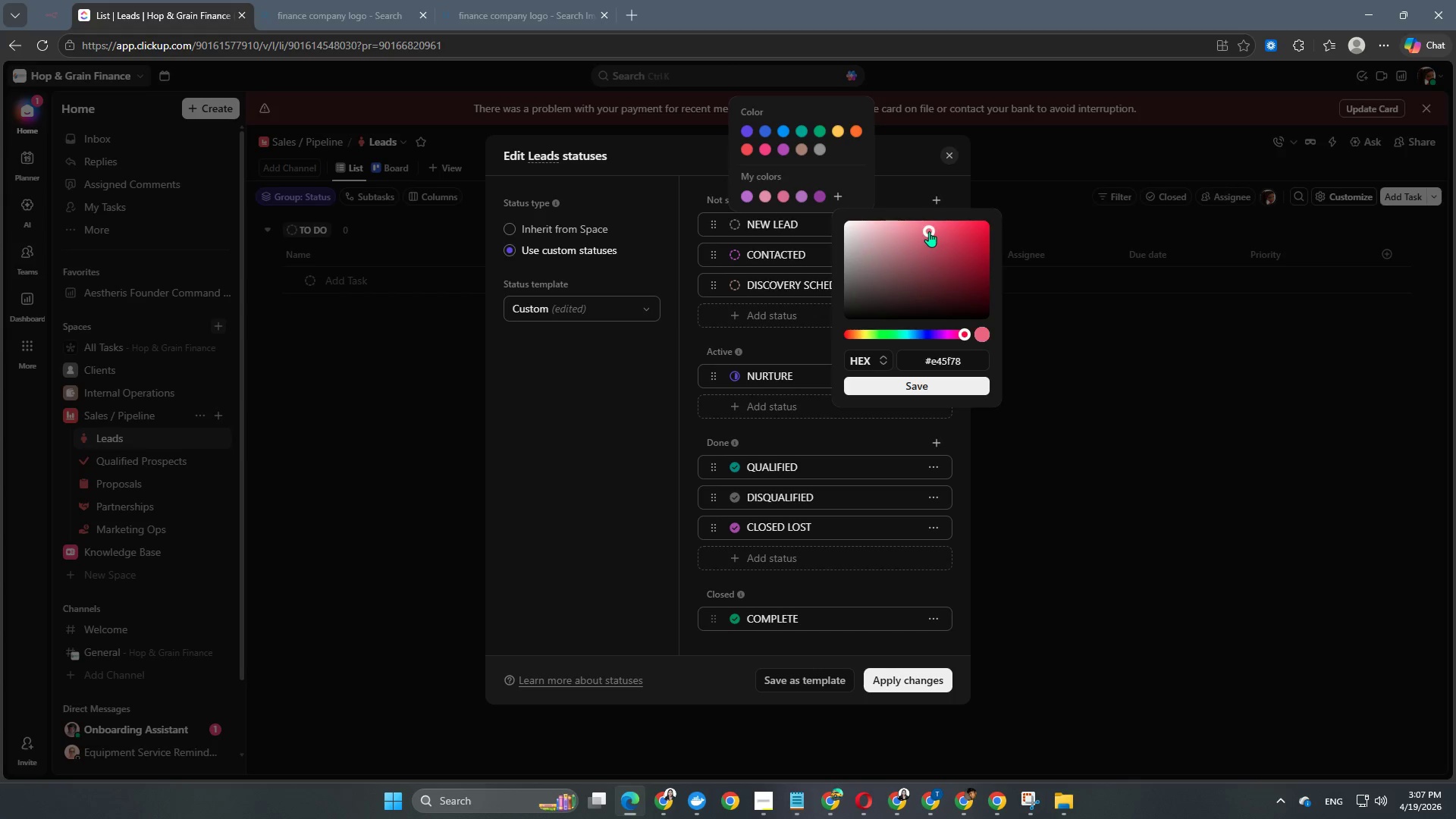 
left_click([929, 231])
 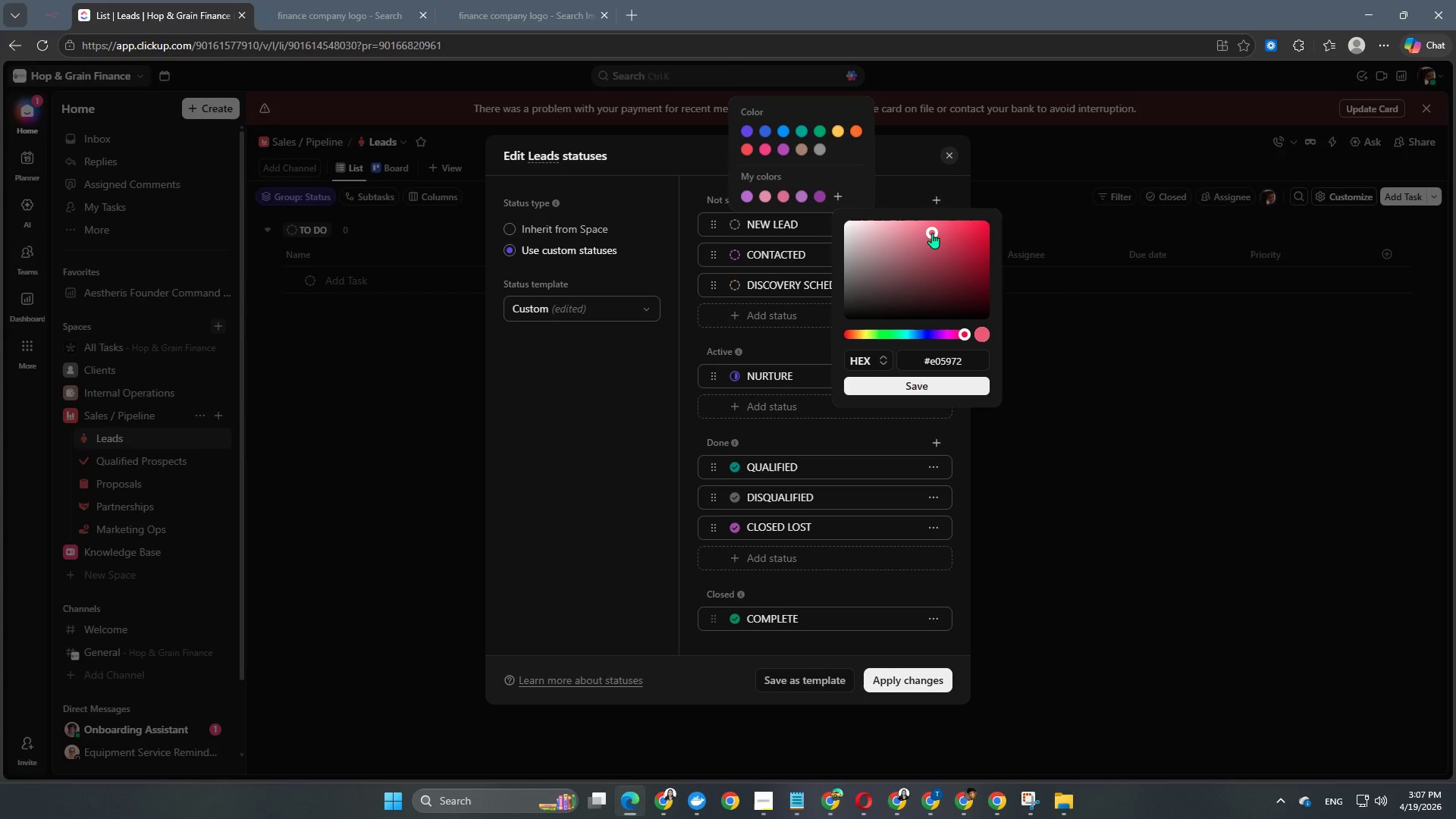 
left_click_drag(start_coordinate=[932, 233], to_coordinate=[883, 232])
 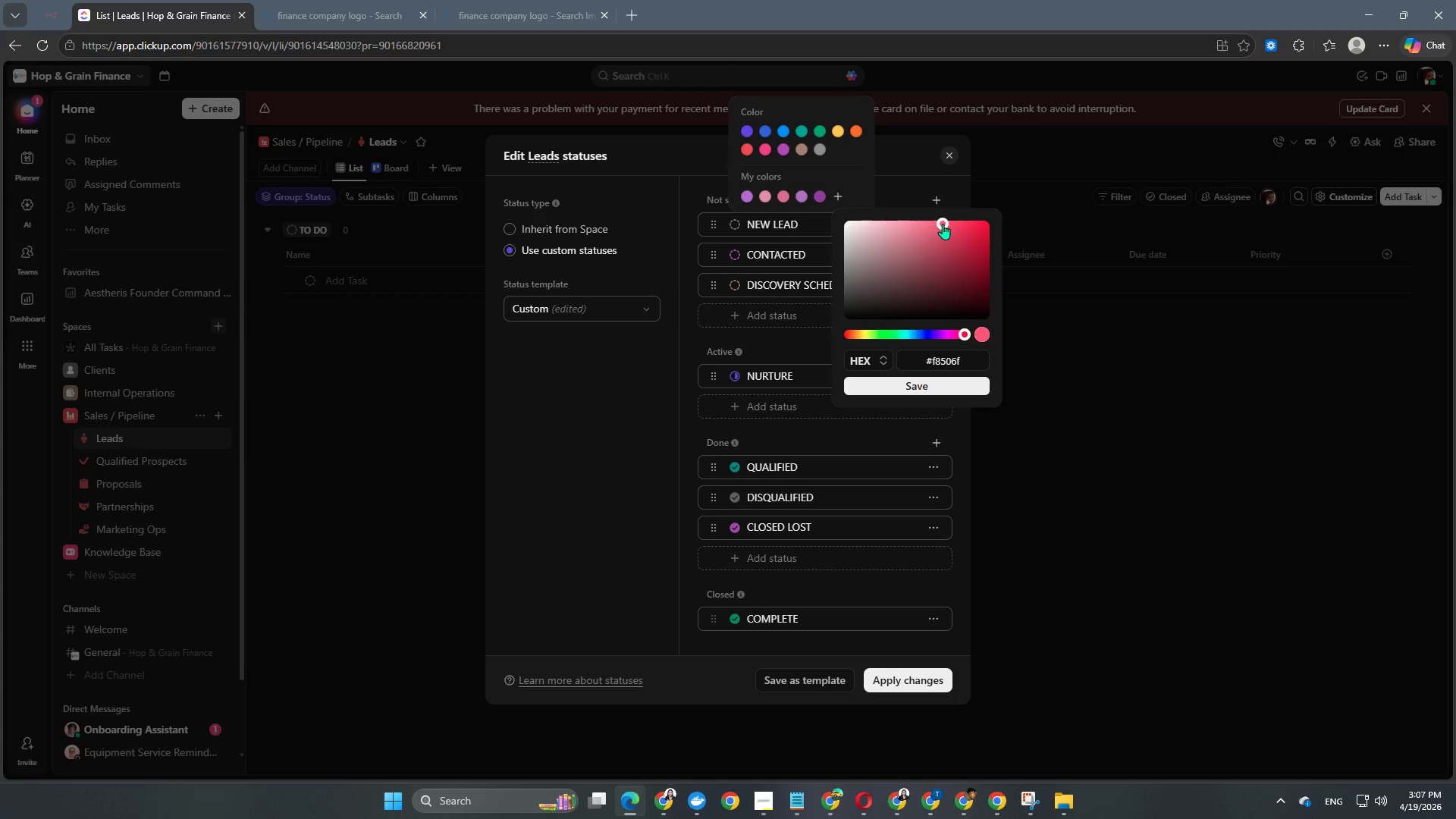 
left_click([943, 224])
 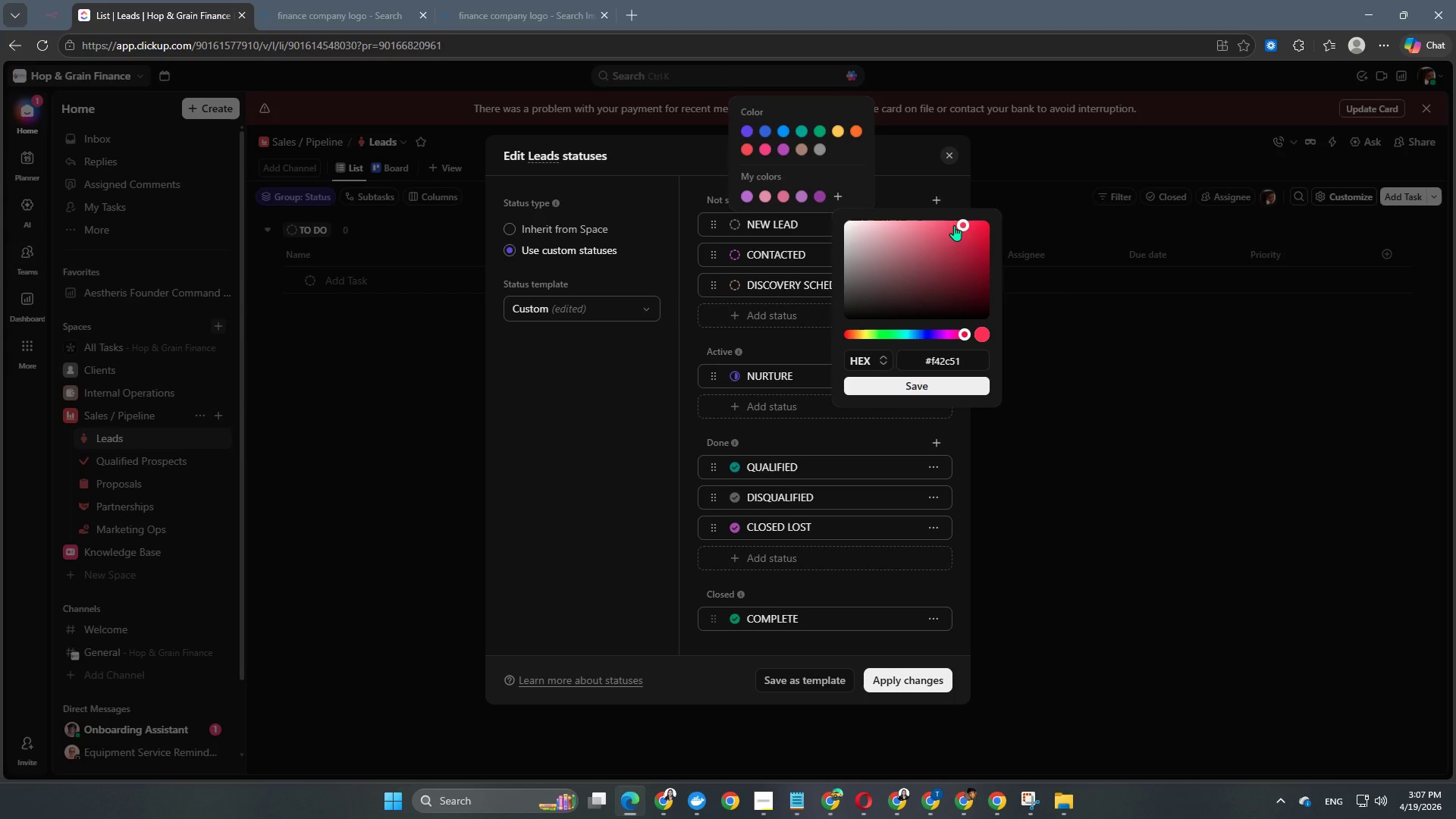 
wait(7.78)
 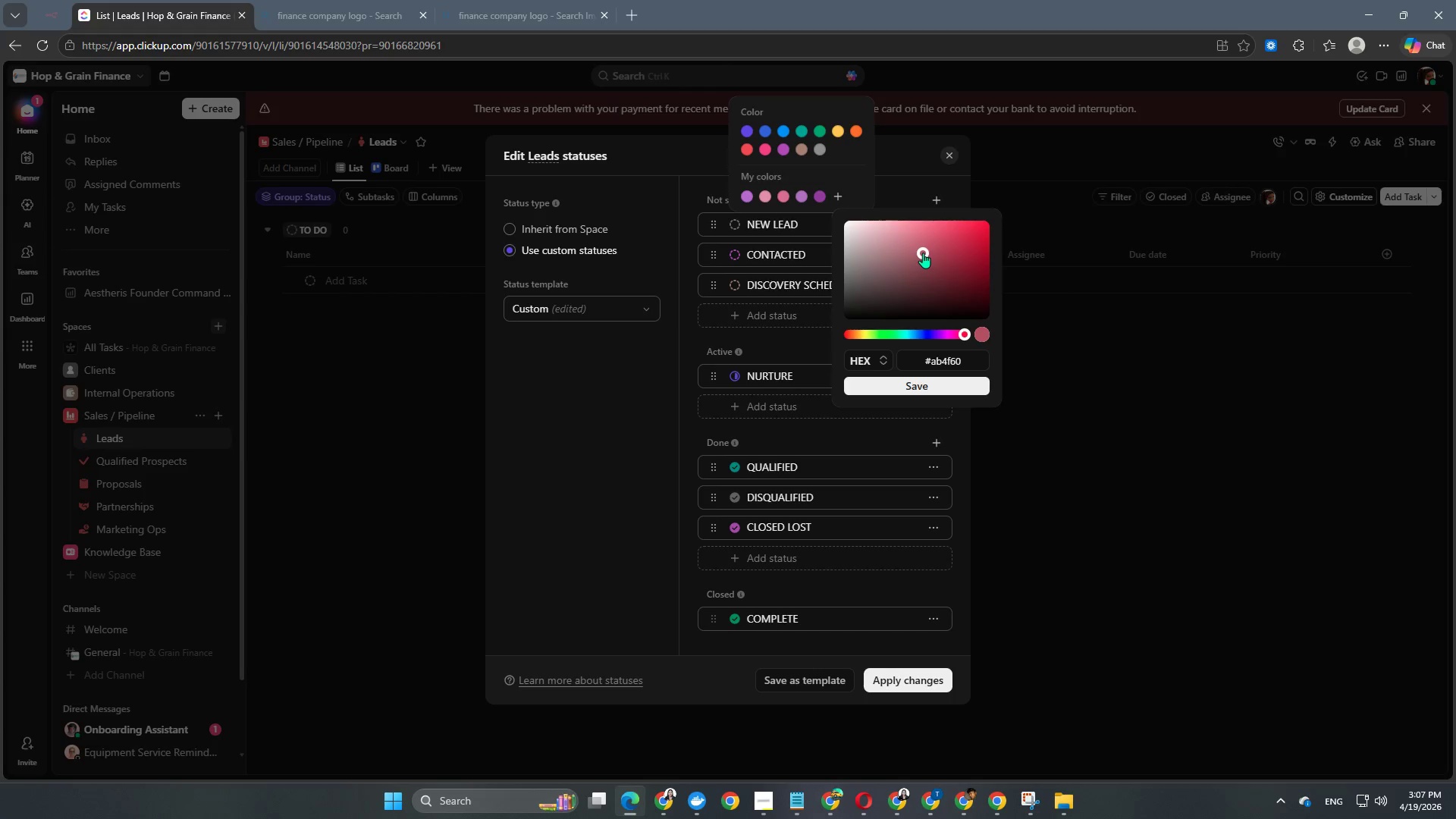 
left_click([899, 390])
 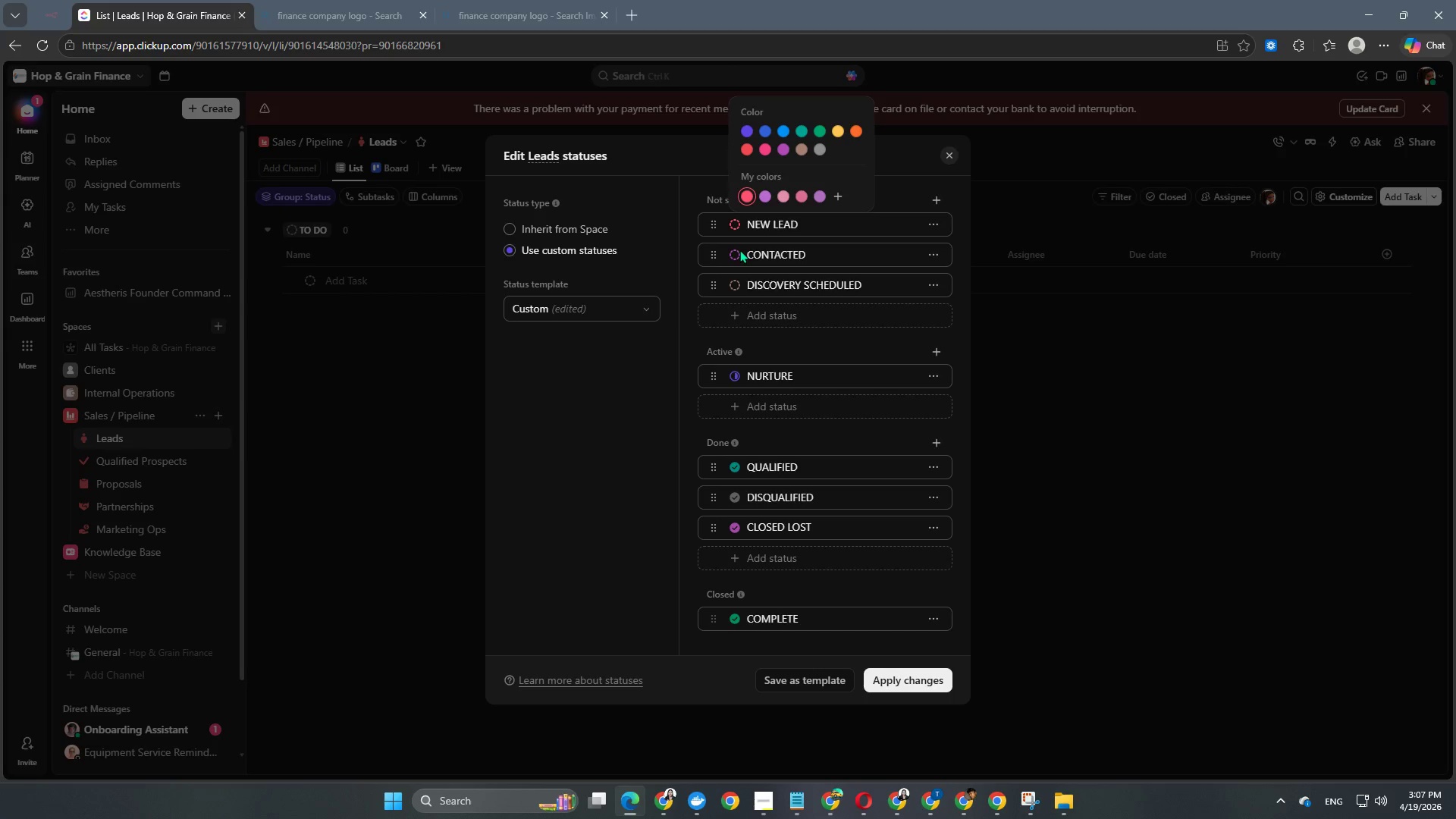 
double_click([737, 252])
 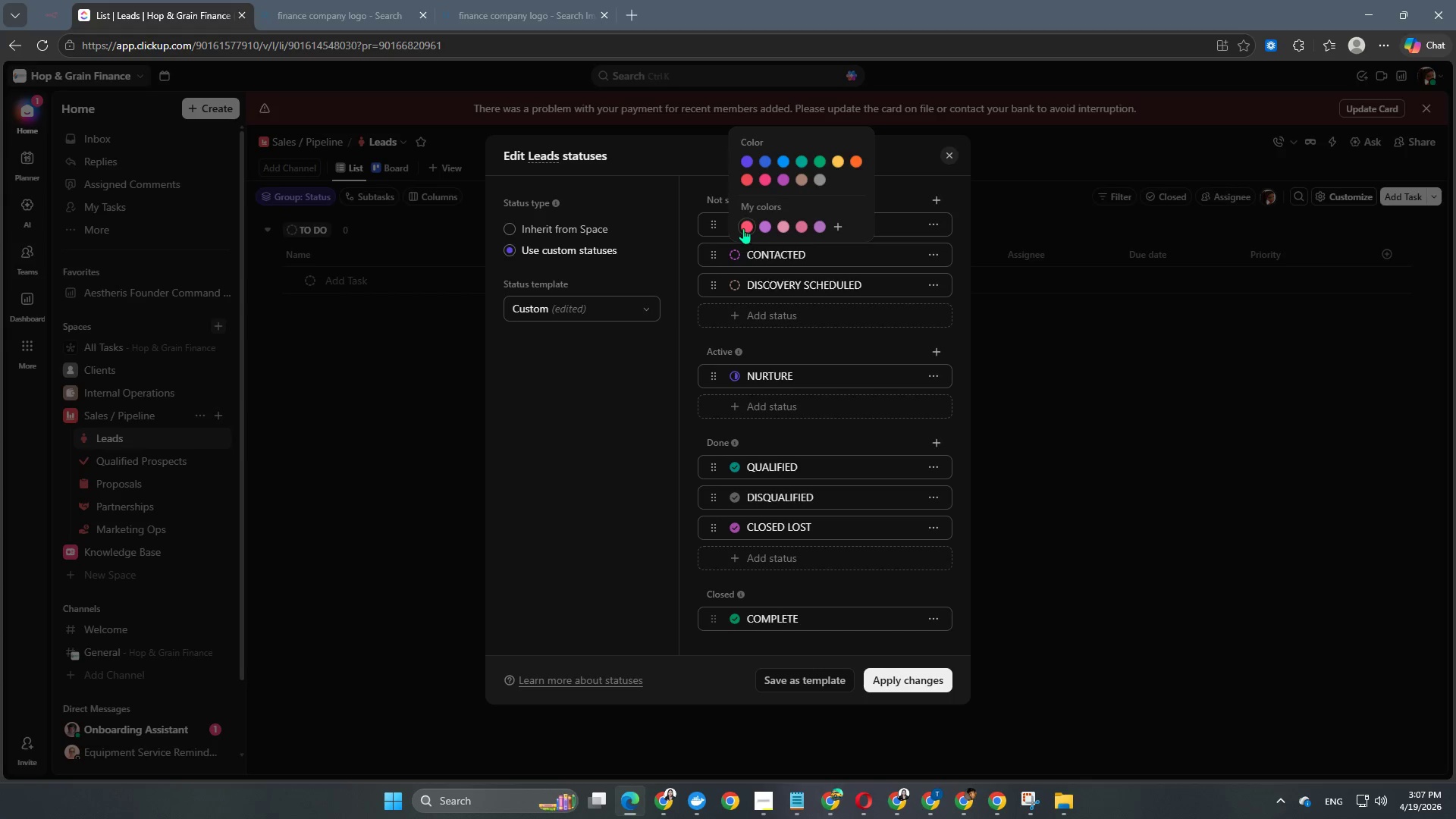 
left_click([743, 228])
 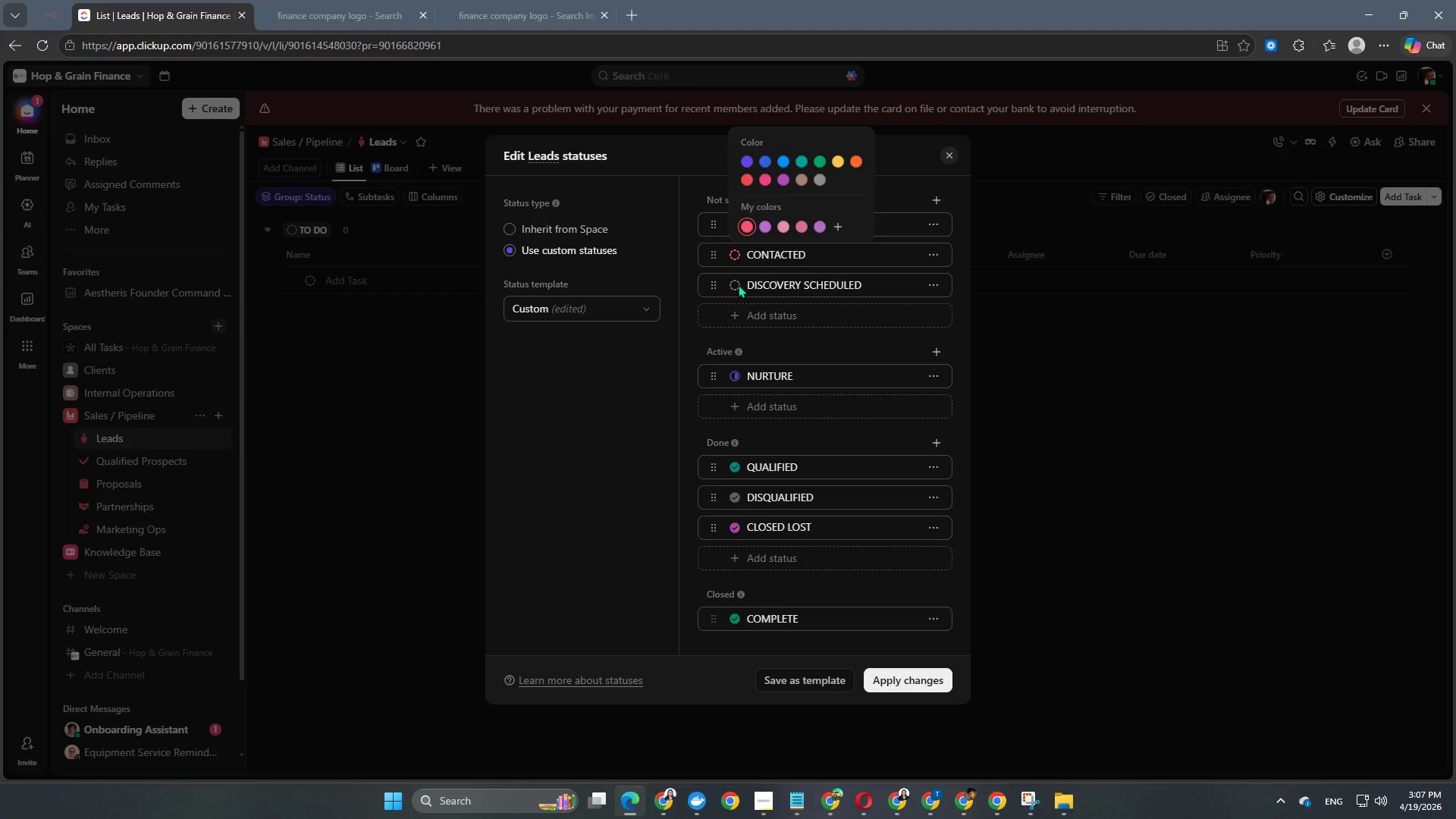 
double_click([738, 284])
 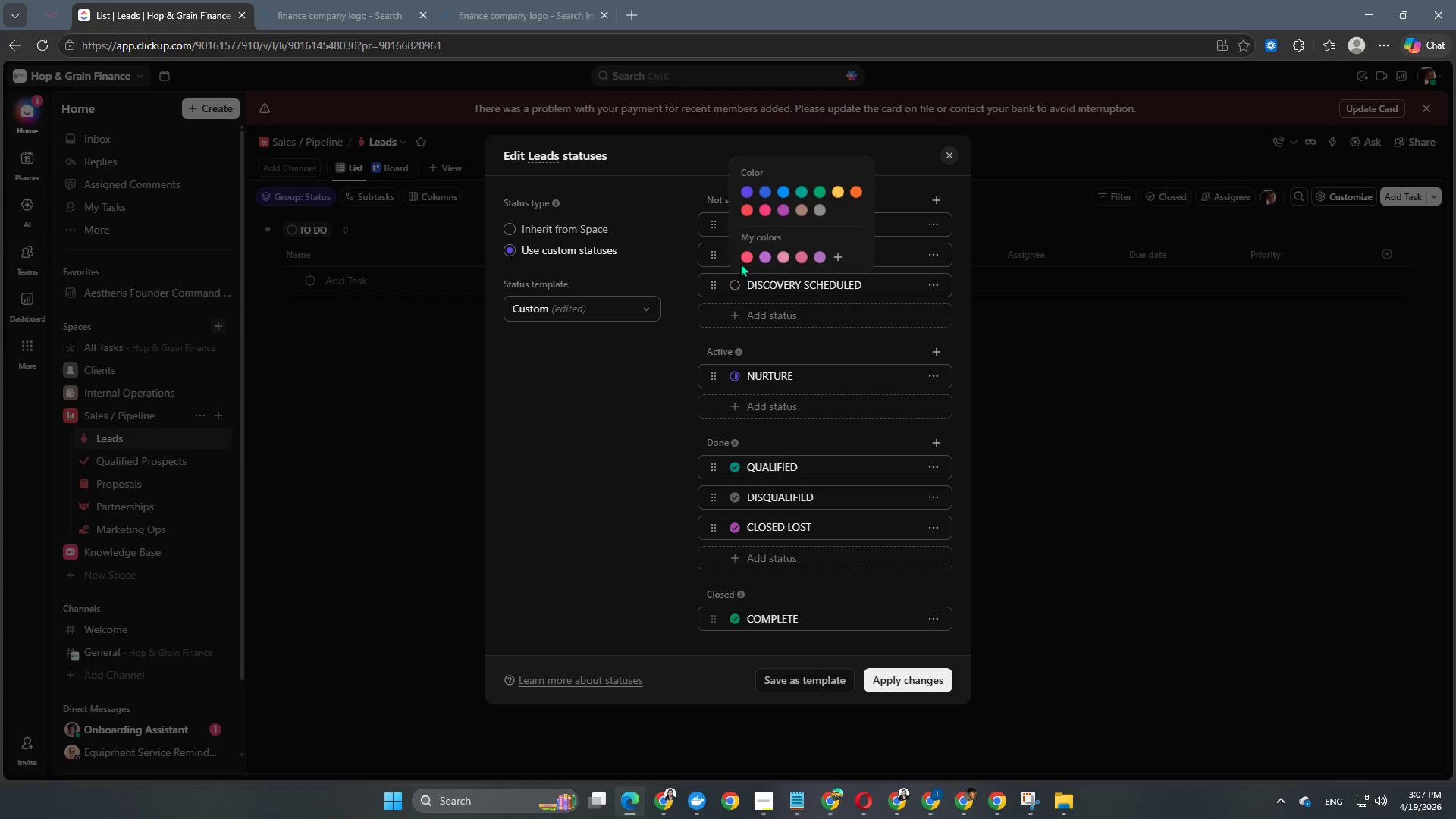 
left_click([741, 261])
 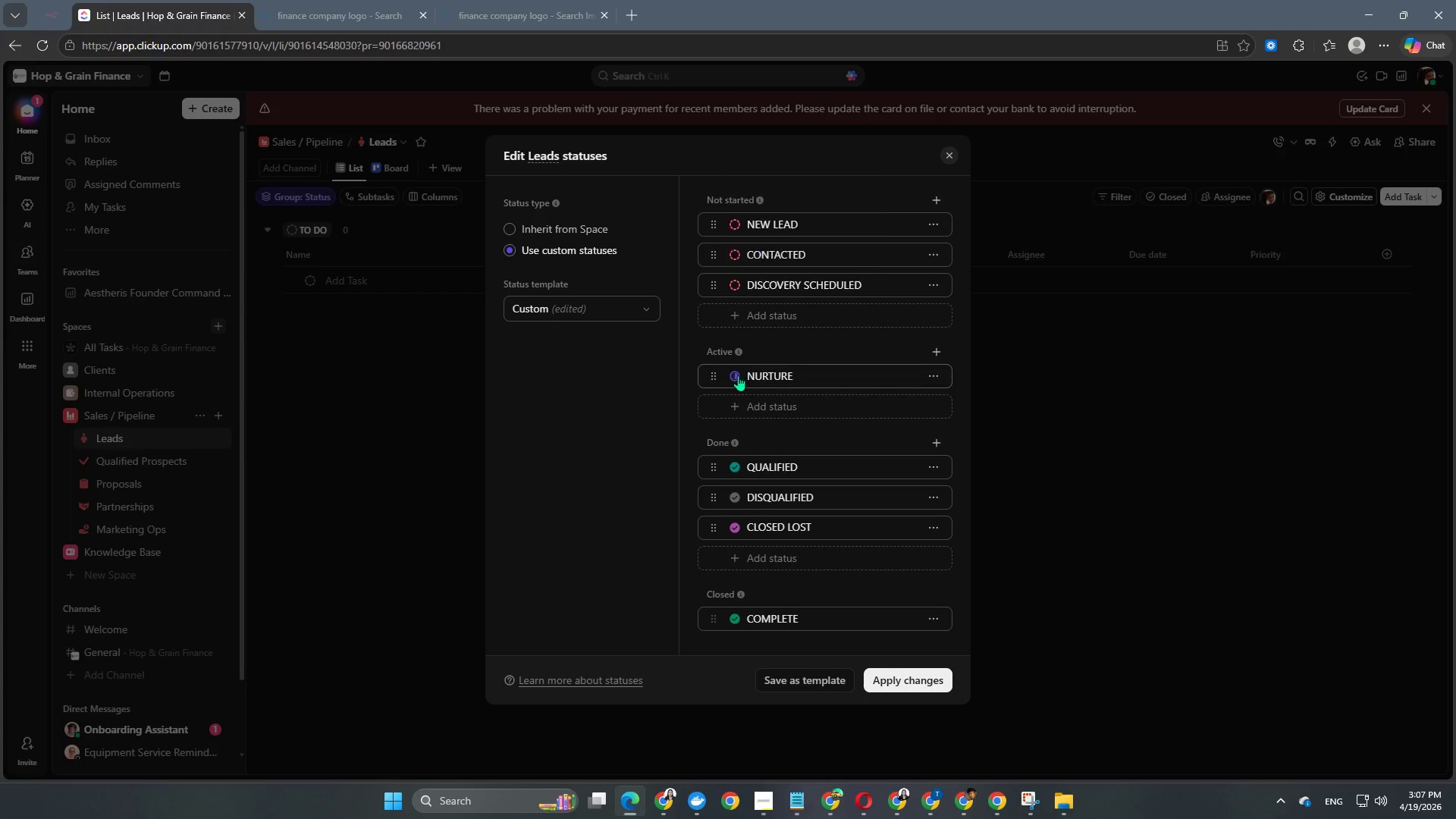 
double_click([738, 376])
 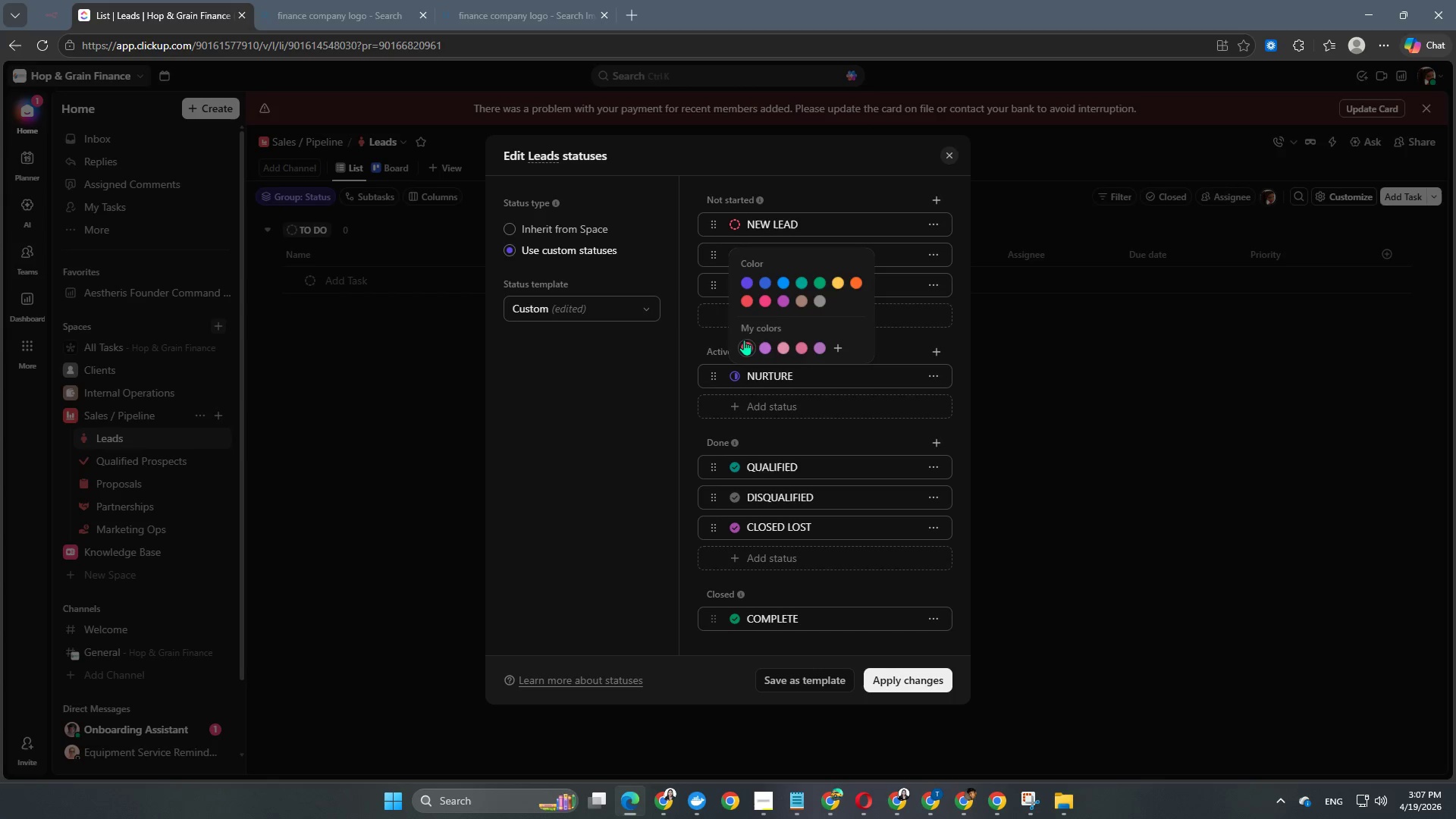 
left_click([746, 347])
 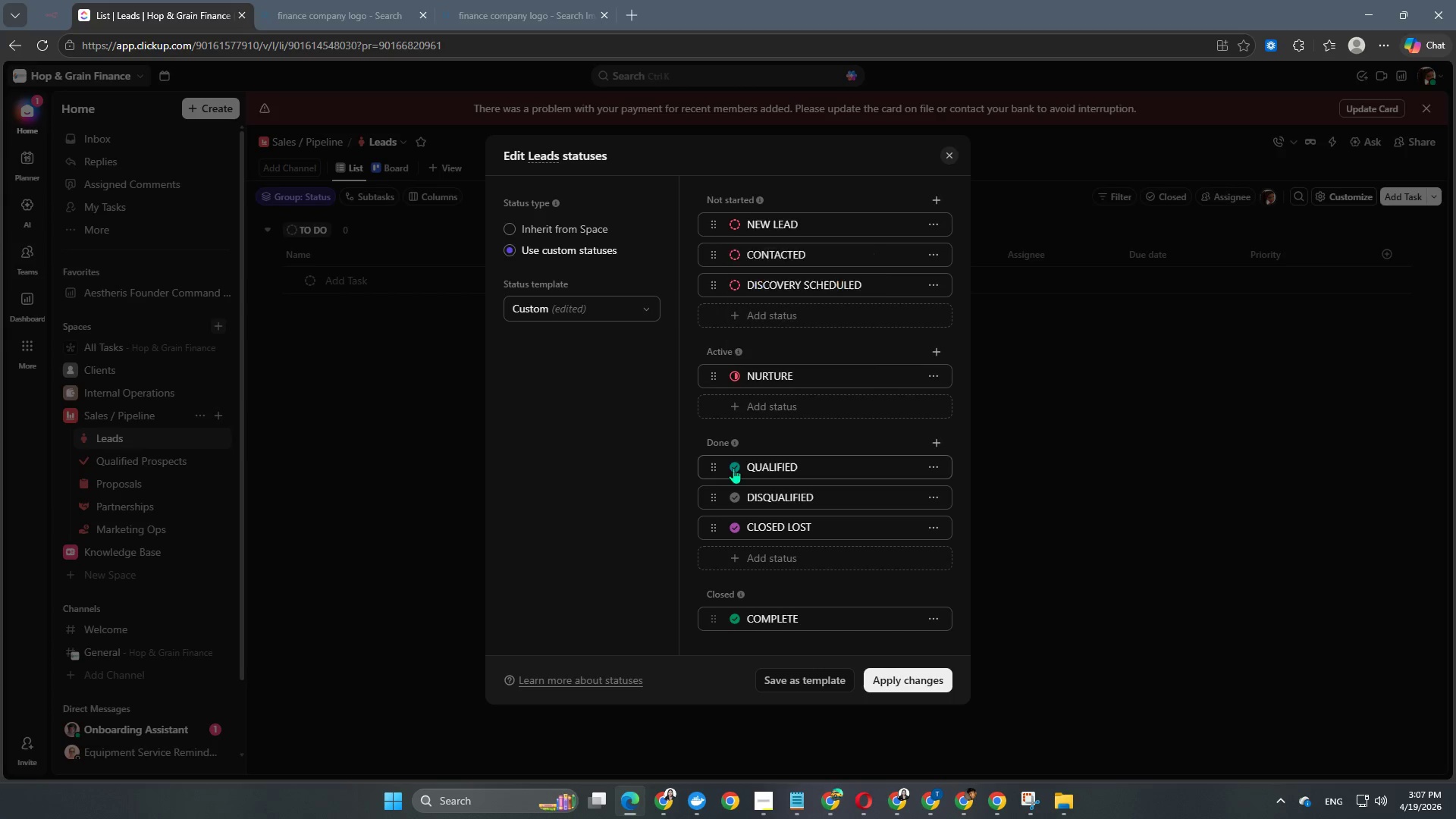 
double_click([733, 468])
 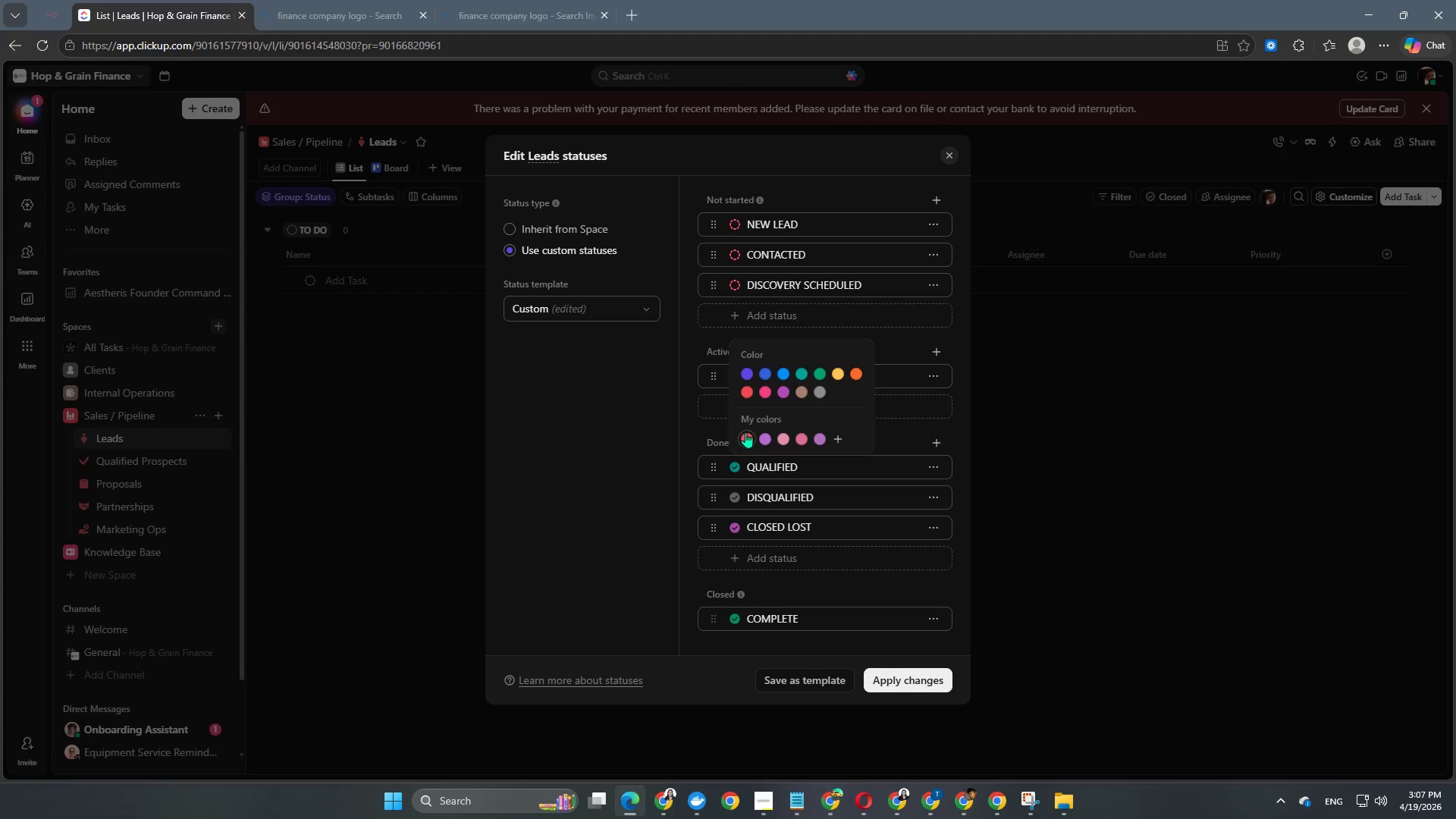 
left_click([745, 432])
 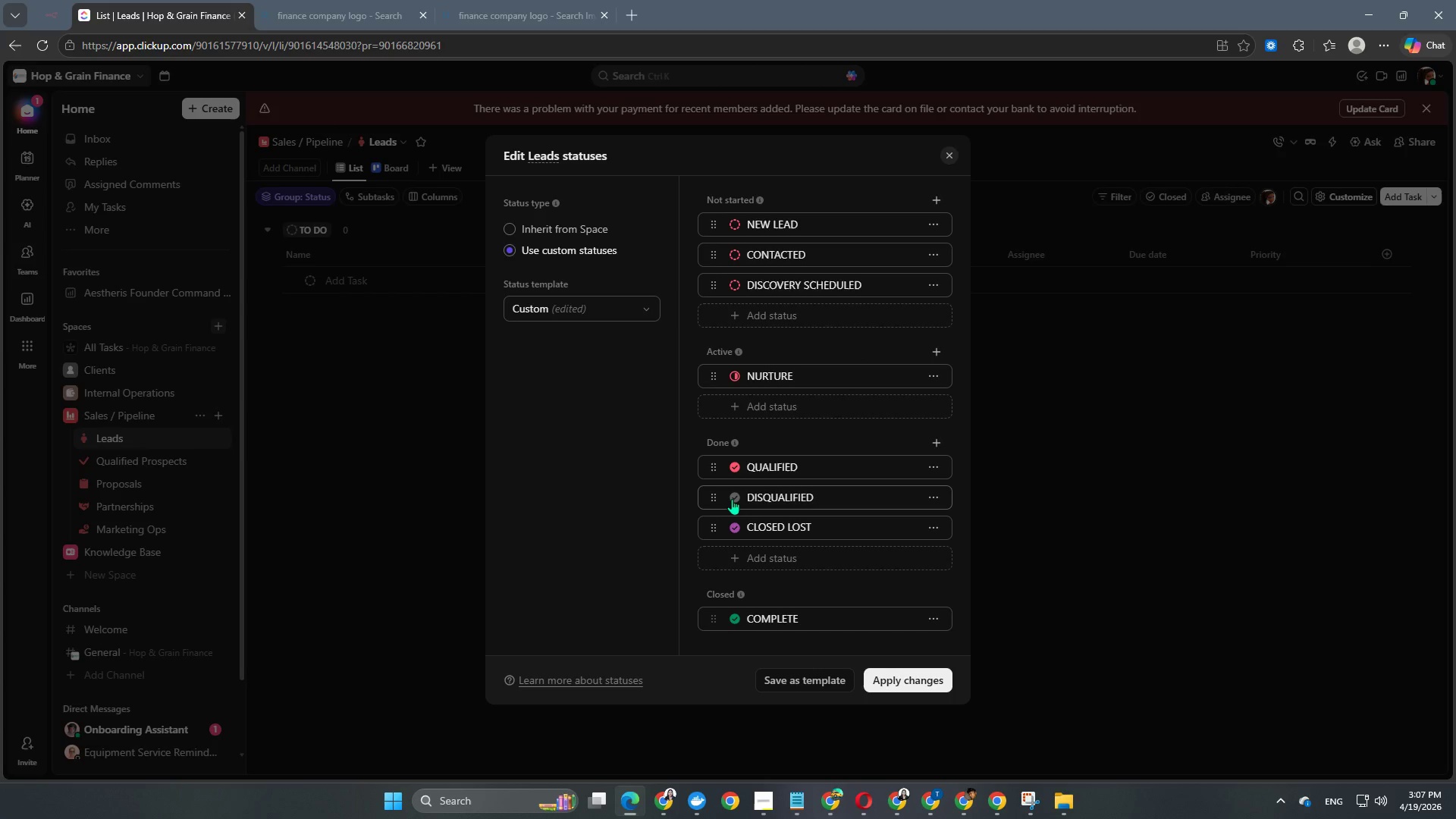 
double_click([732, 499])
 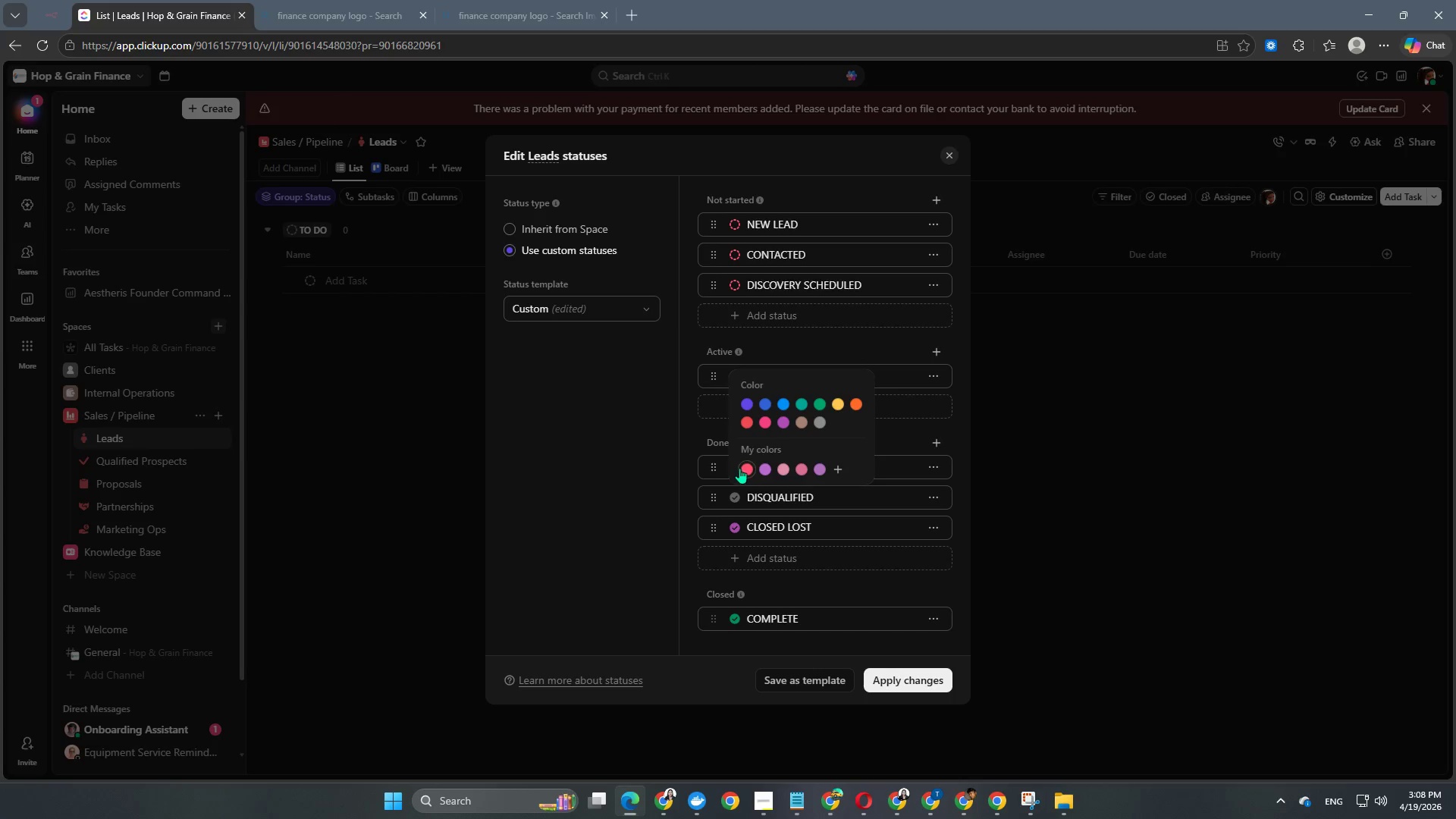 
left_click([746, 470])
 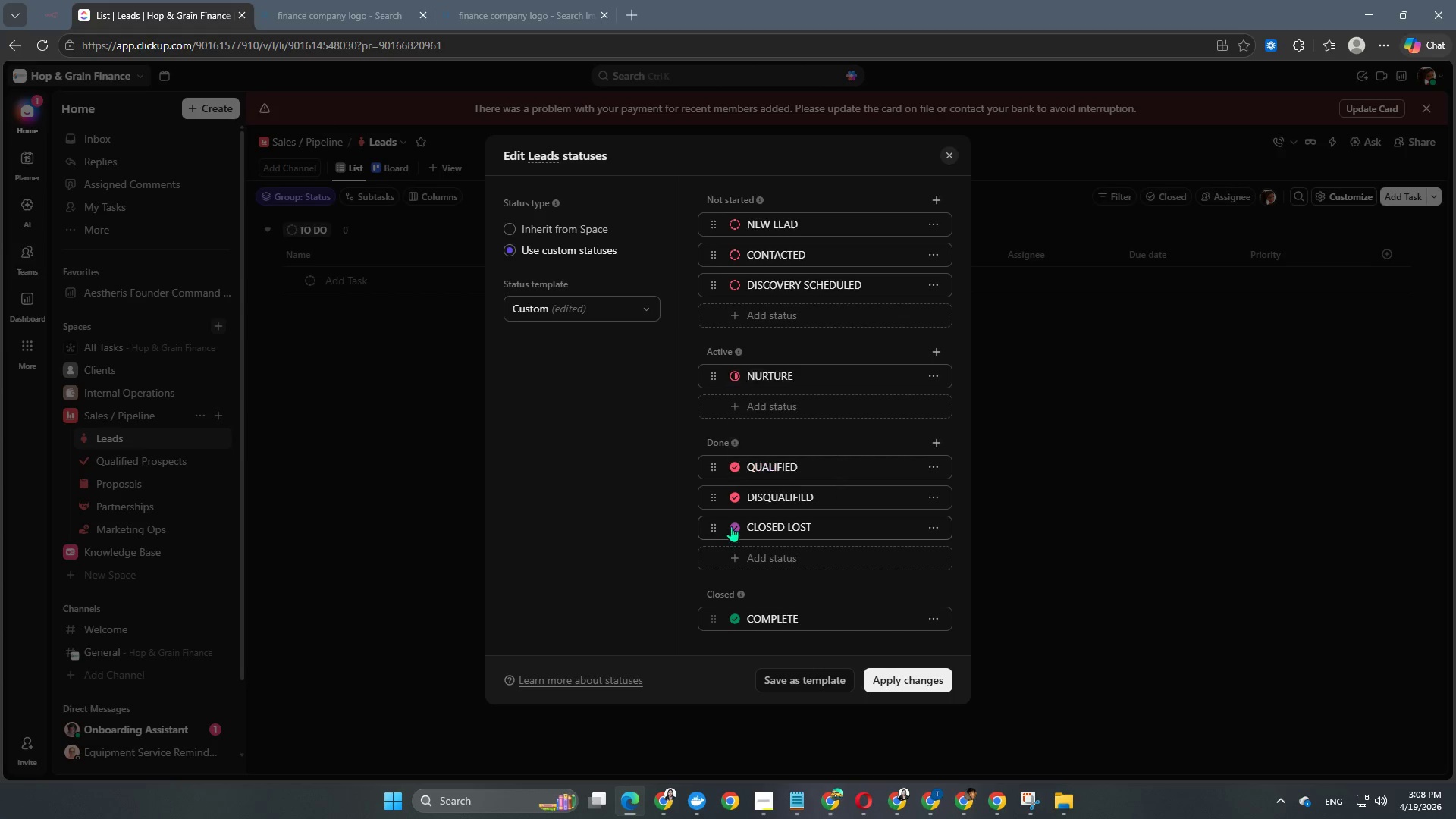 
double_click([731, 526])
 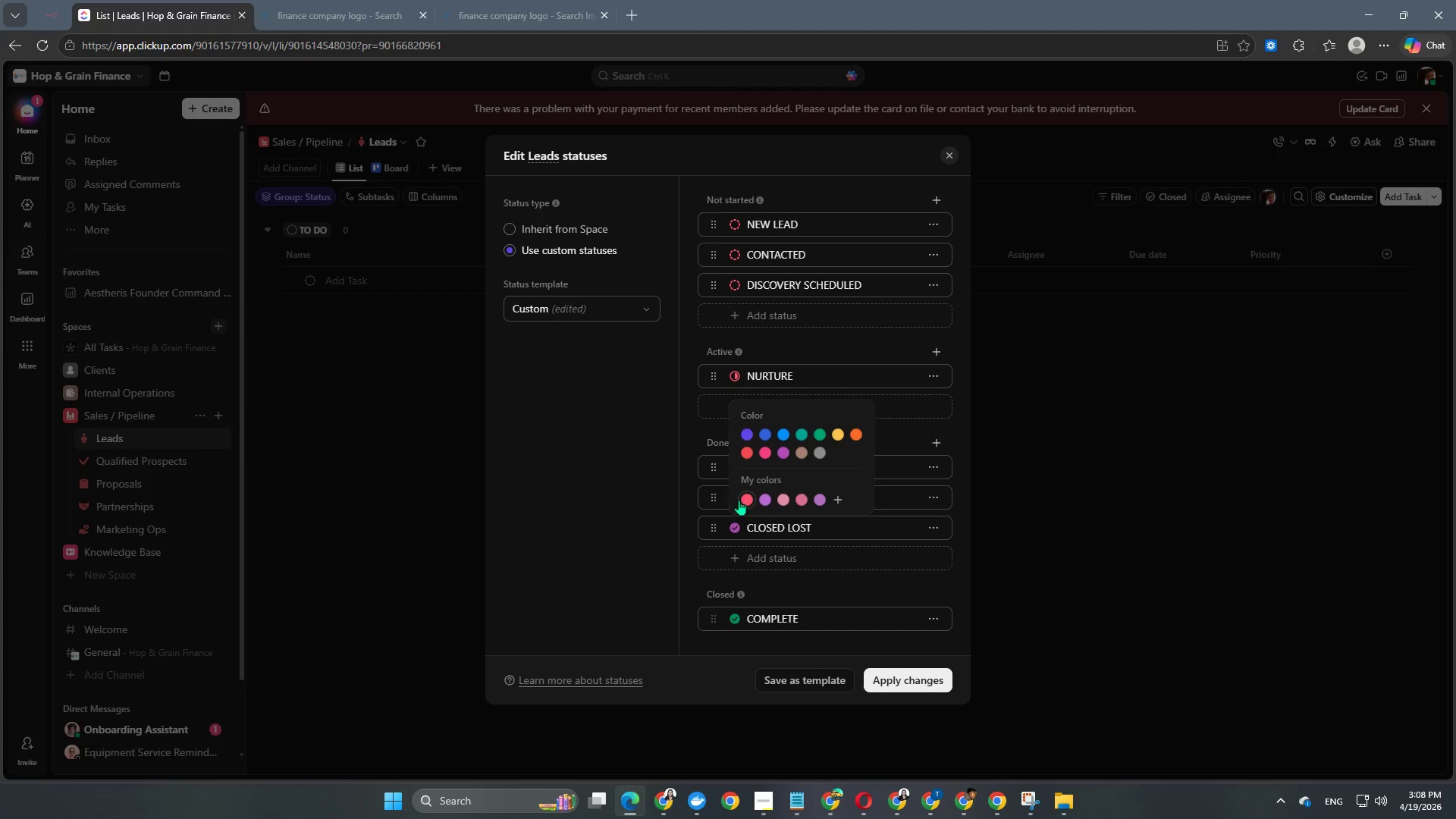 
left_click([739, 498])
 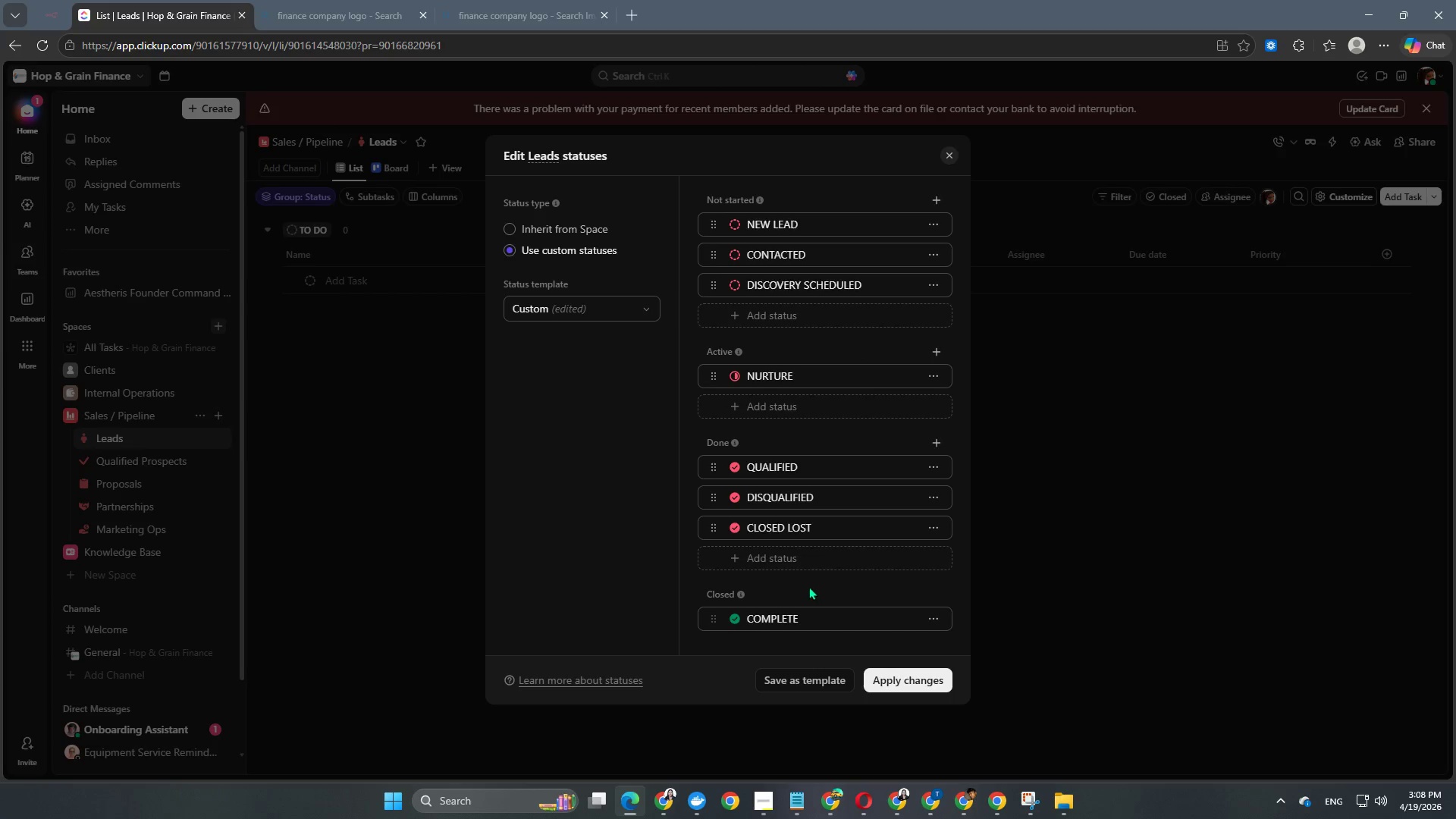 
scroll: coordinate [921, 520], scroll_direction: down, amount: 7.0
 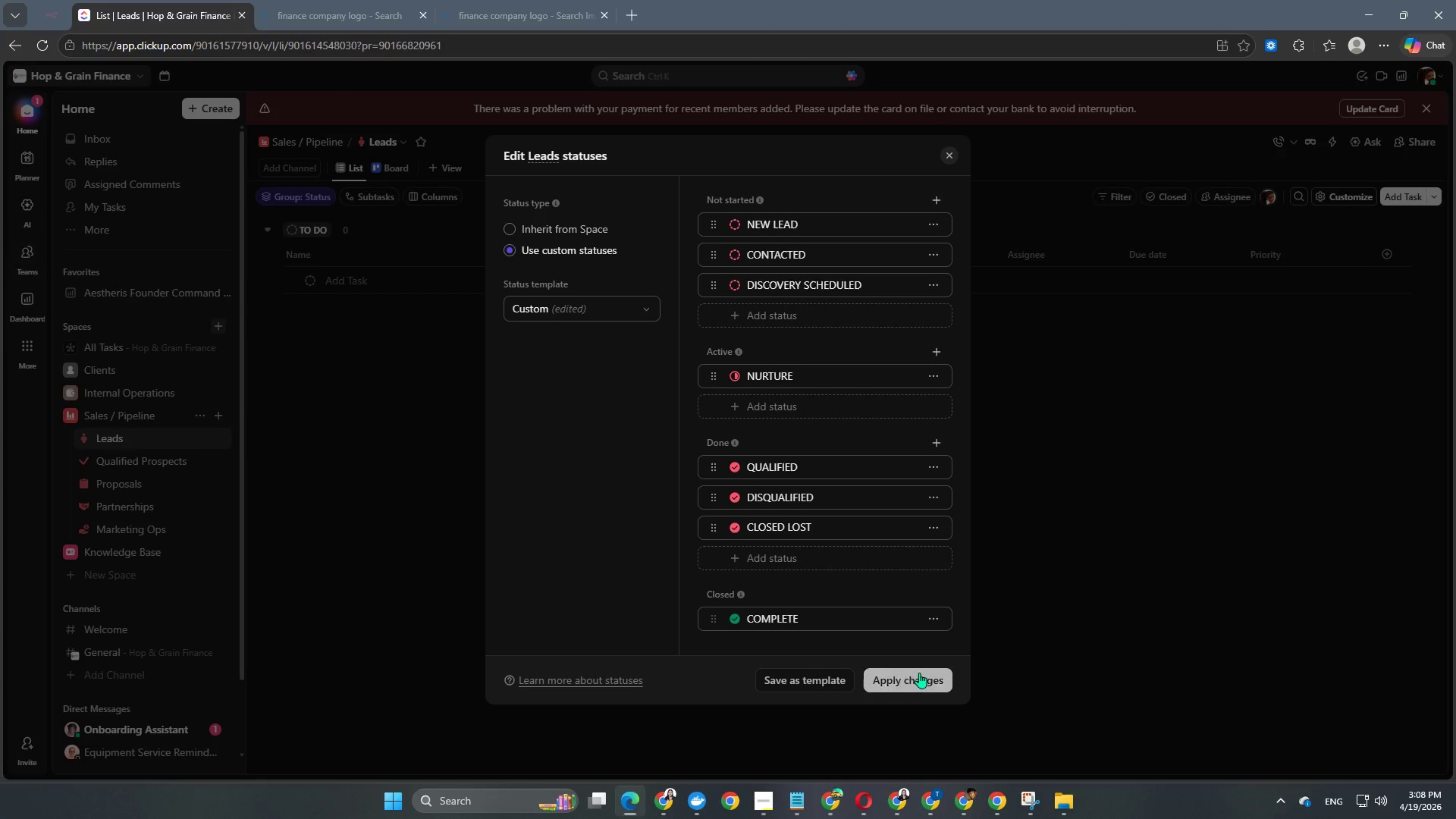 
left_click([918, 676])
 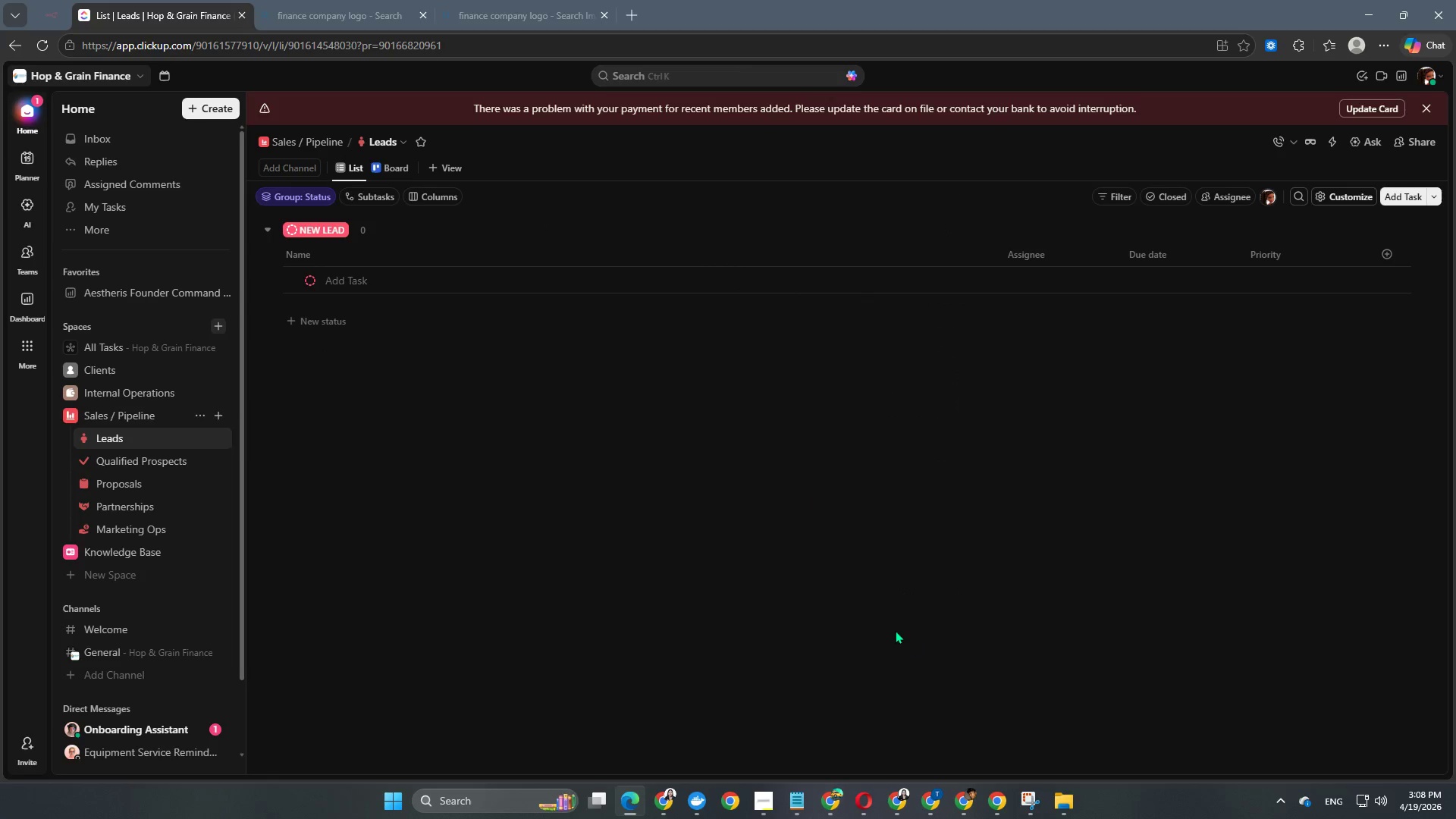 
mouse_move([263, 480])
 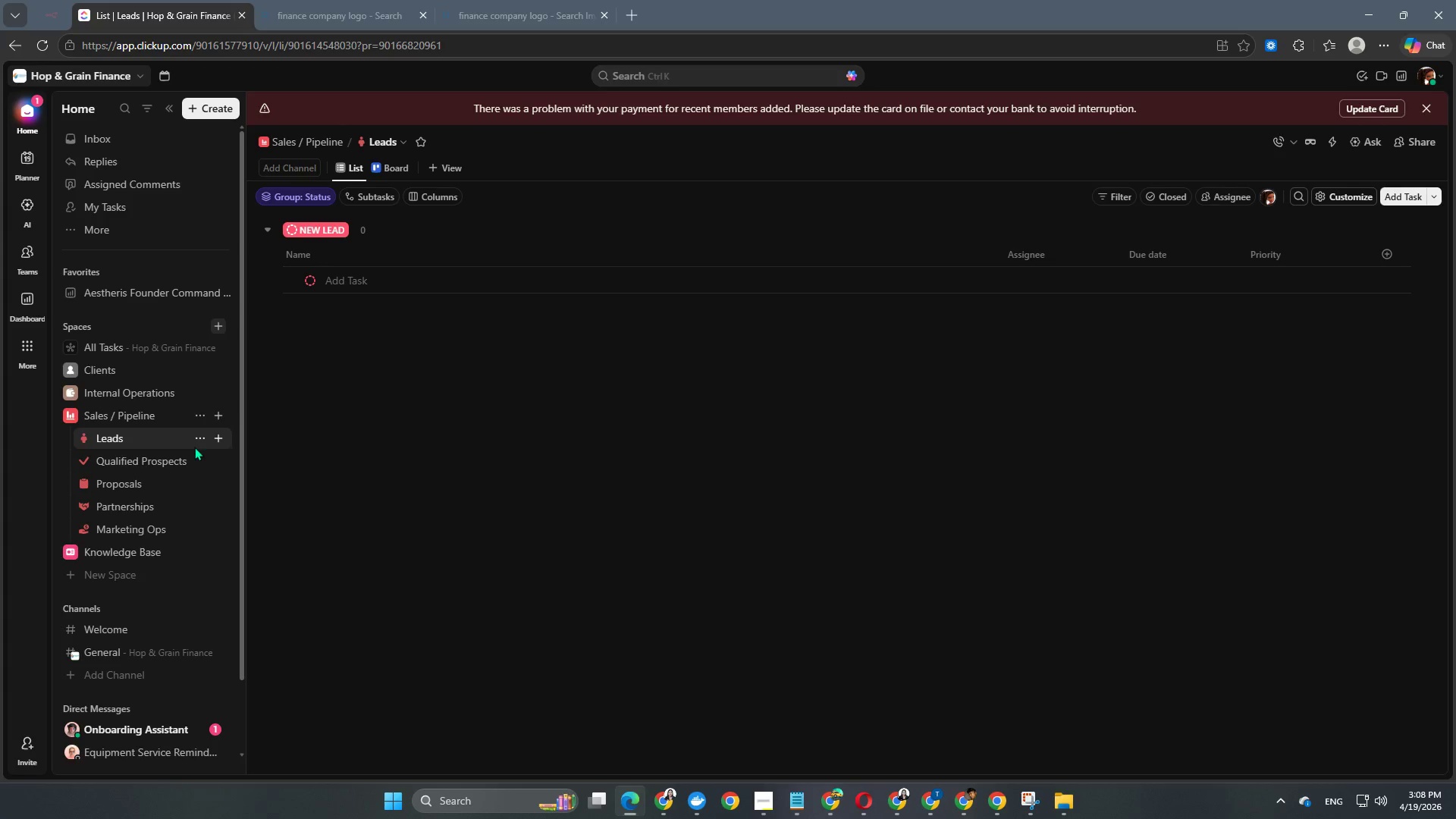 
left_click([193, 439])
 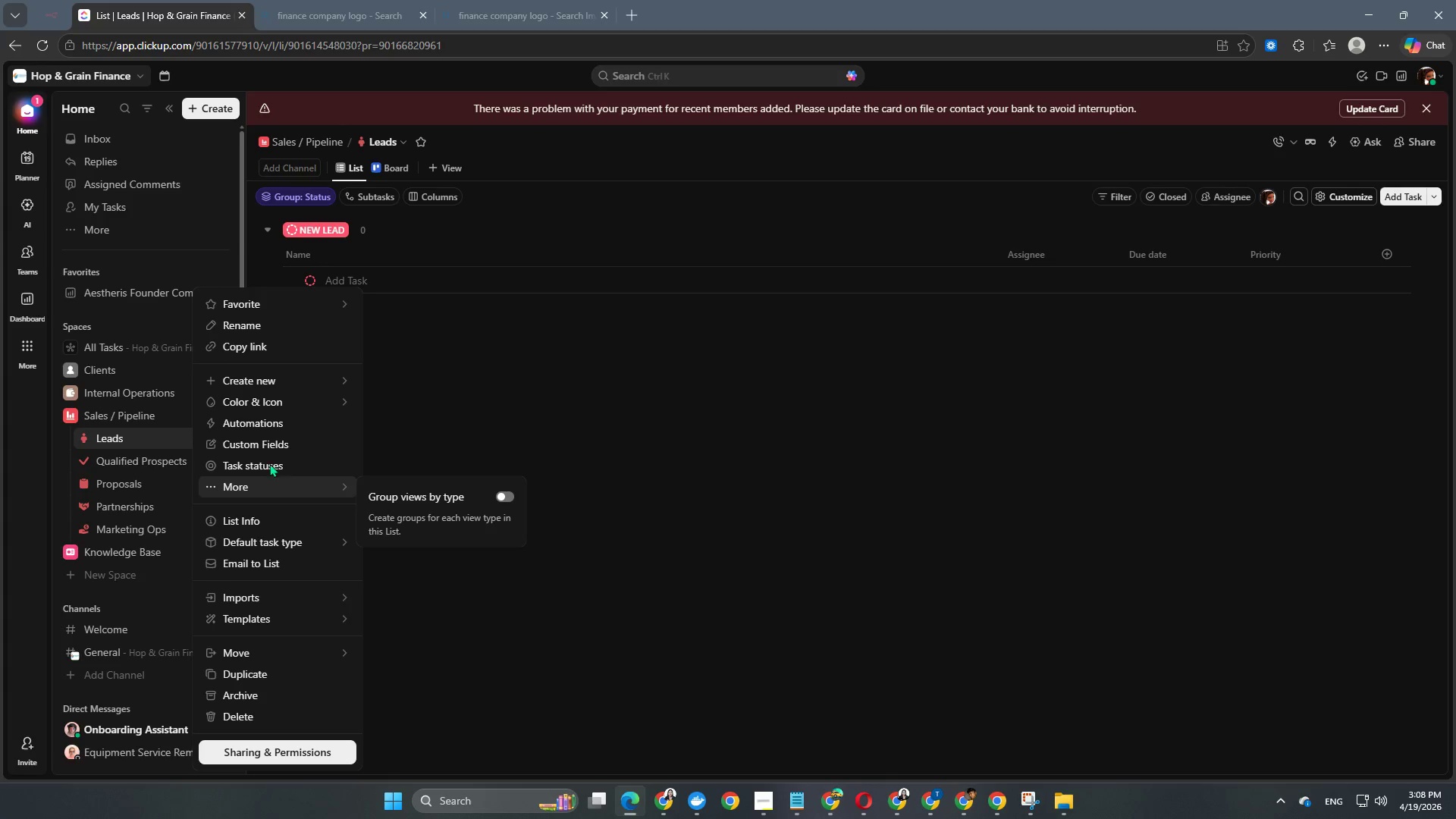 
left_click([265, 446])
 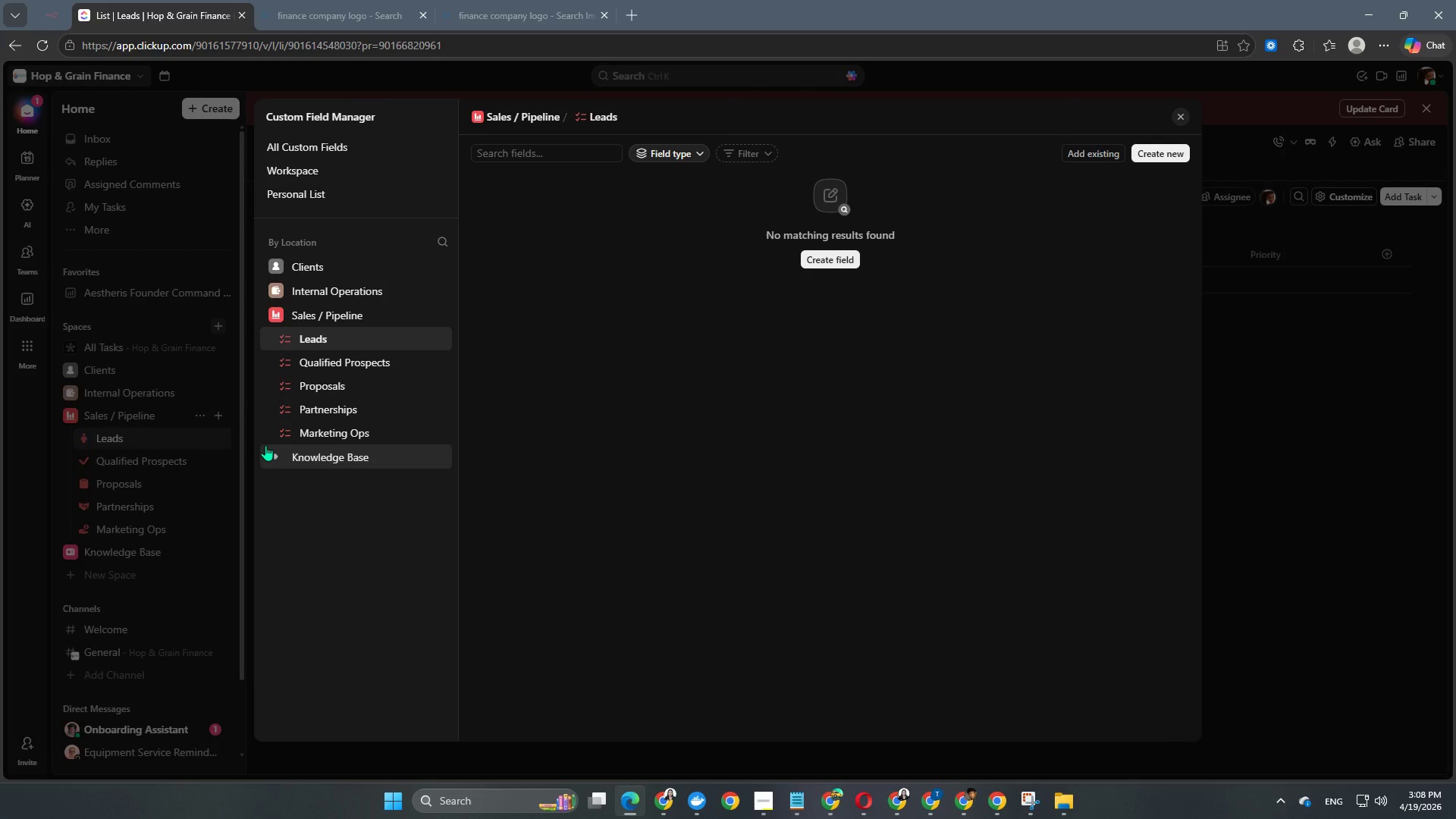 
wait(6.42)
 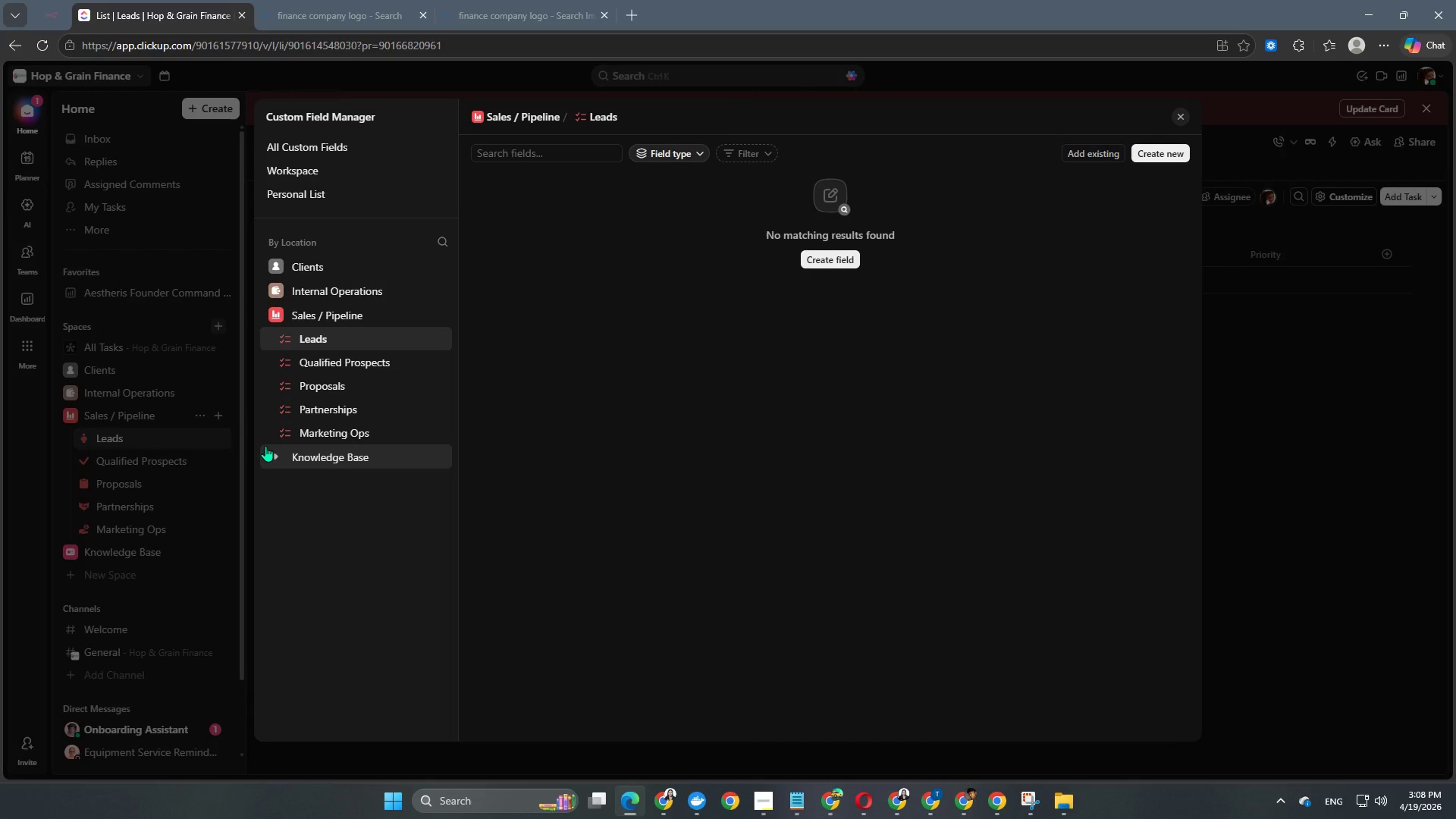 
left_click([755, 804])